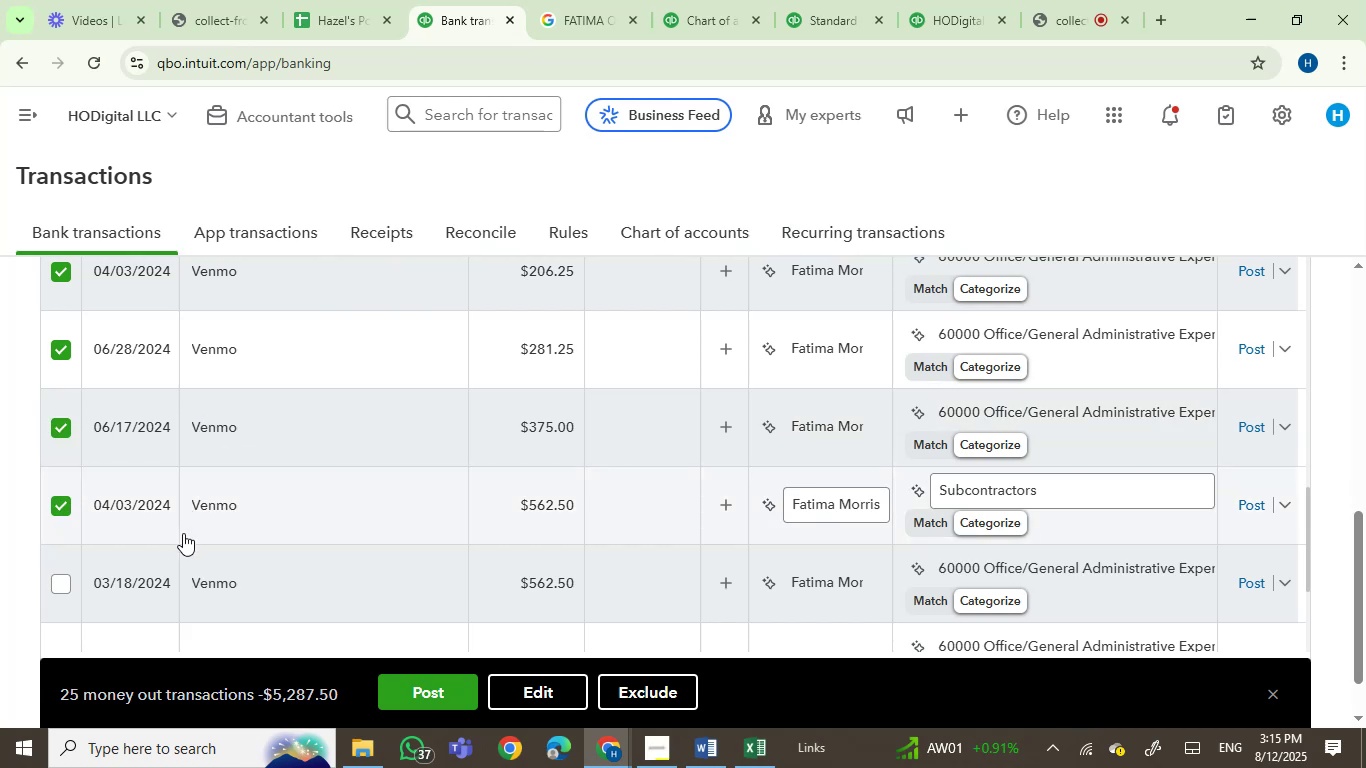 
mouse_move([179, 585])
 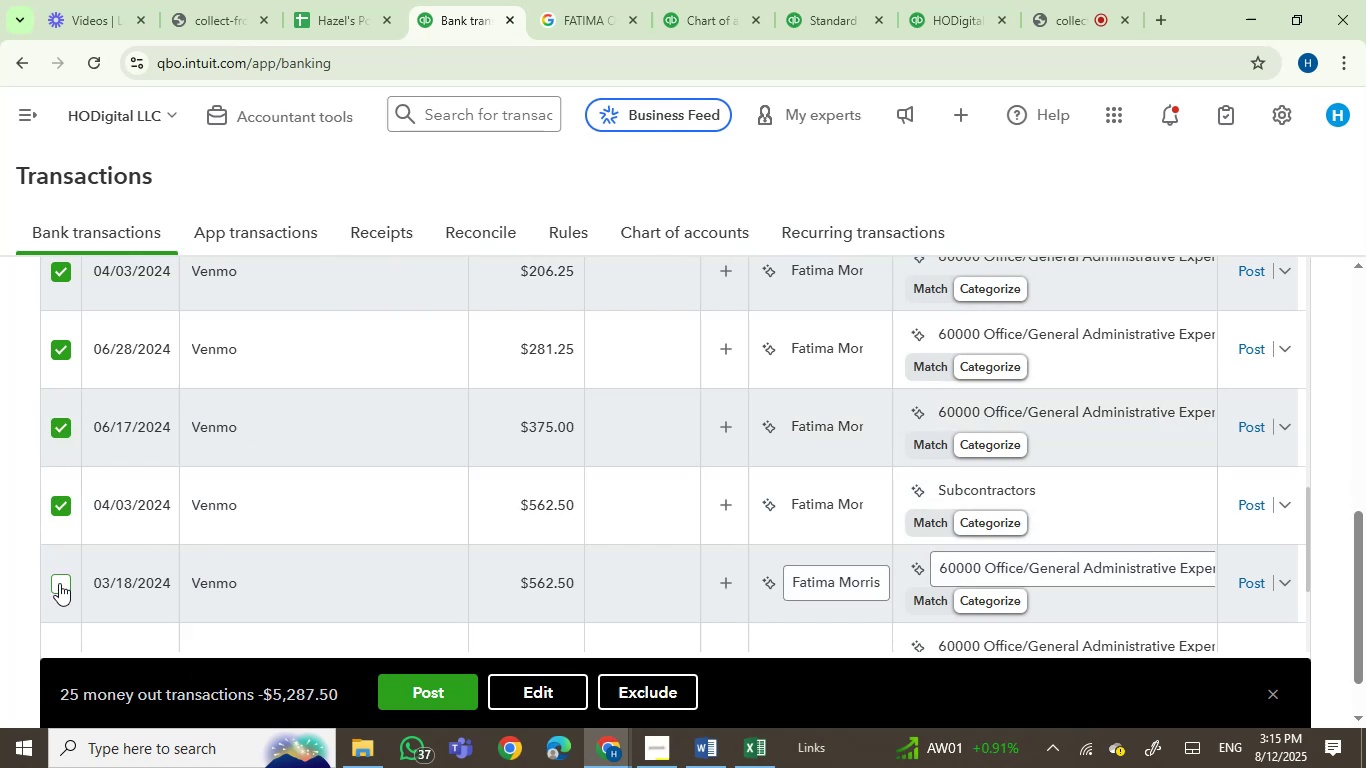 
left_click([59, 583])
 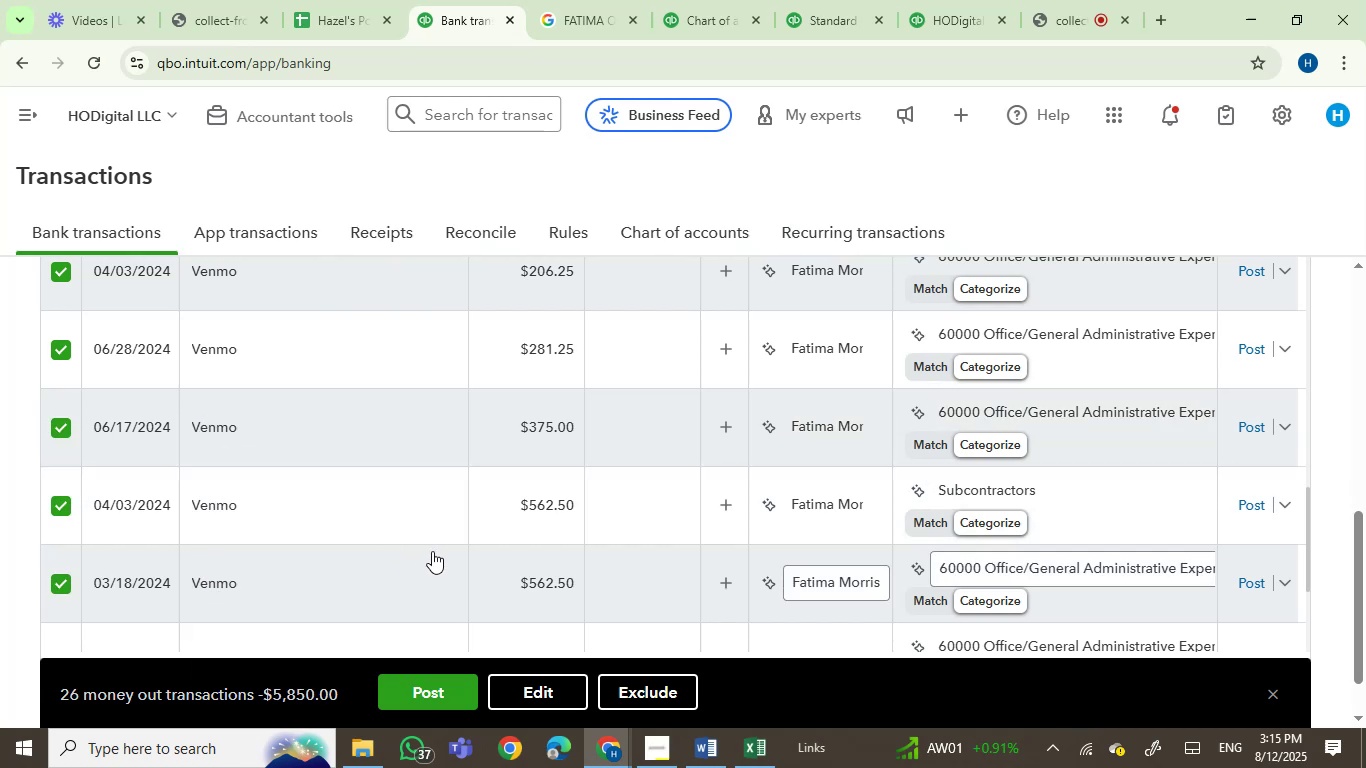 
scroll: coordinate [433, 551], scroll_direction: down, amount: 2.0
 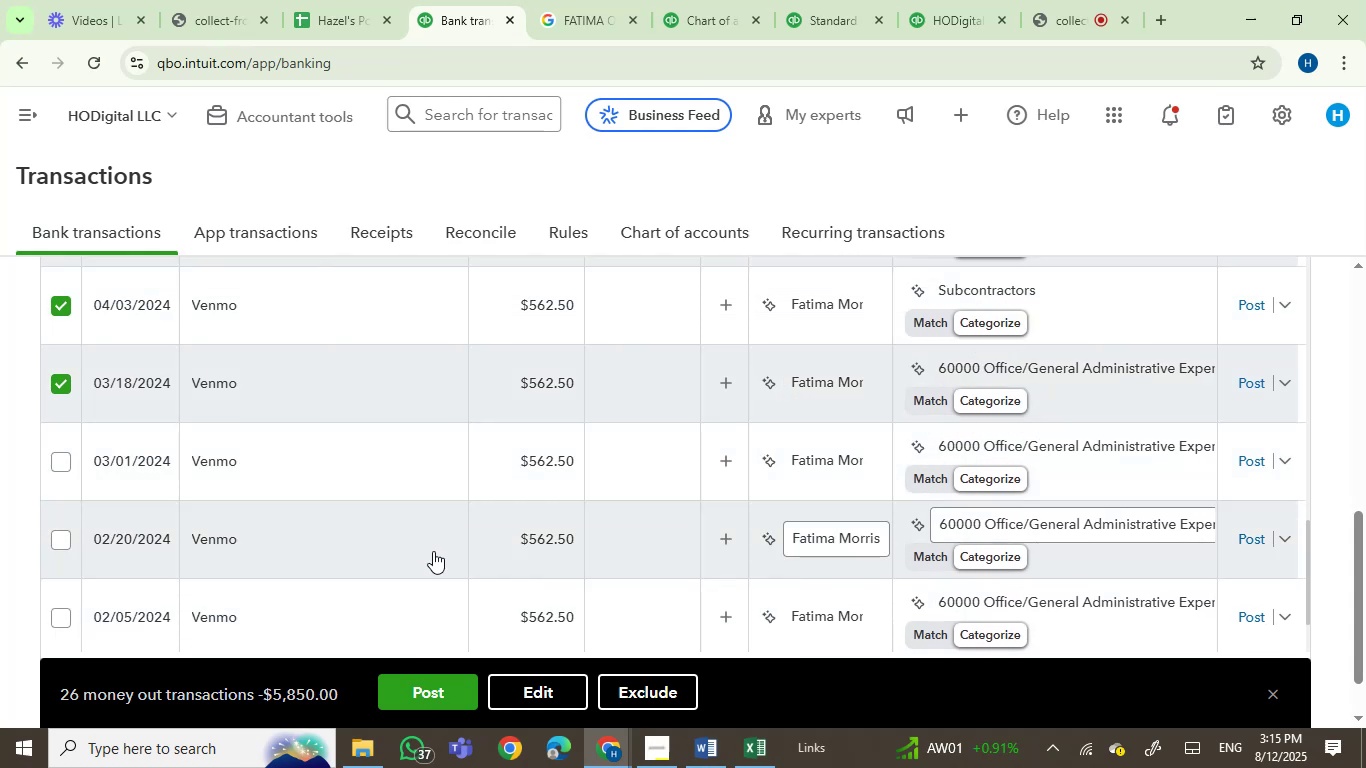 
mouse_move([204, 457])
 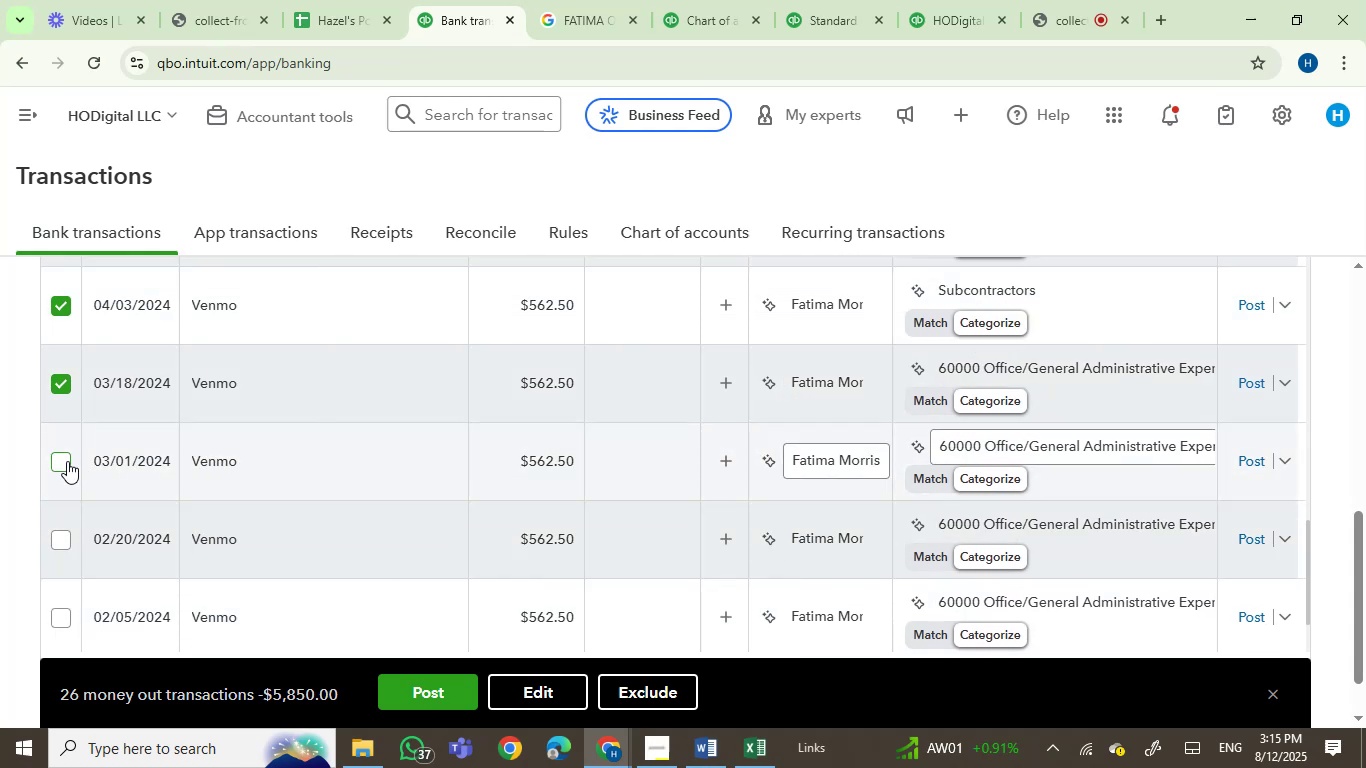 
left_click([61, 462])
 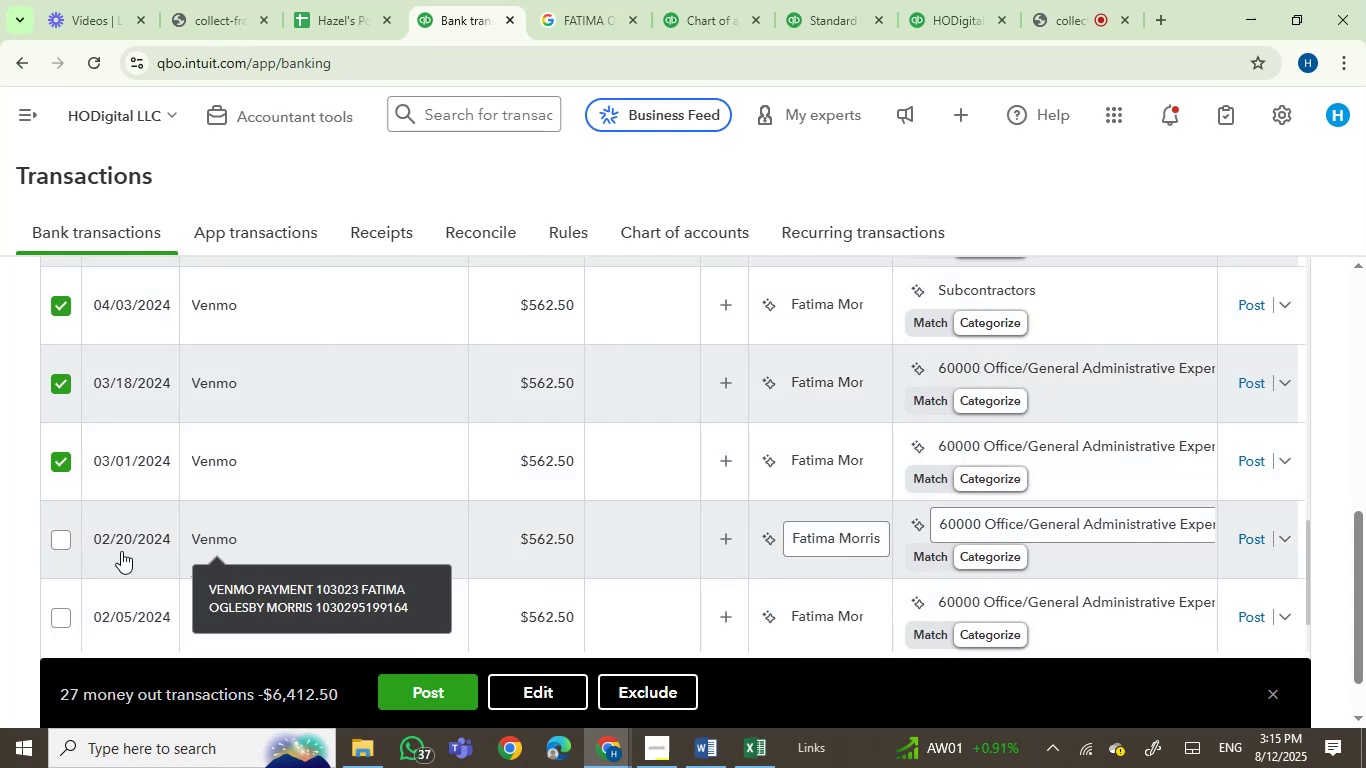 
left_click([55, 538])
 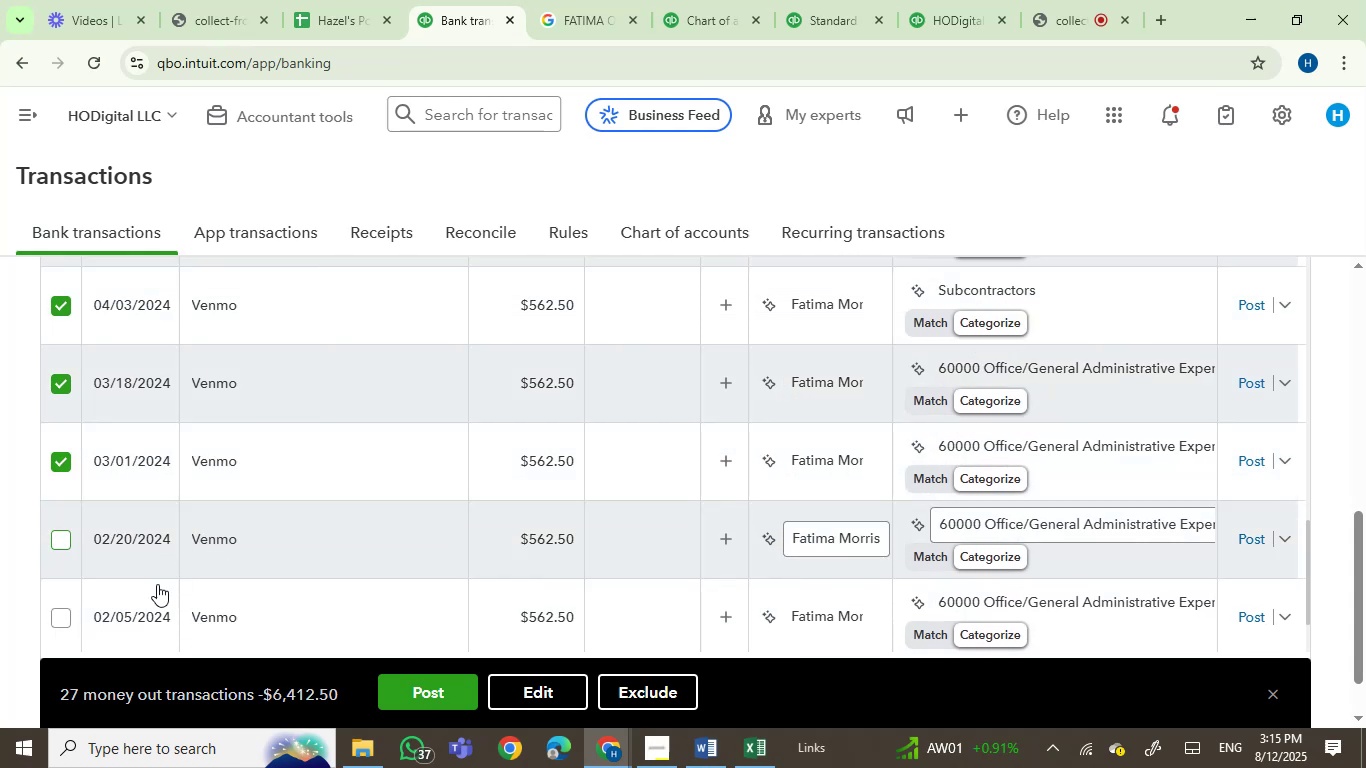 
mouse_move([172, 614])
 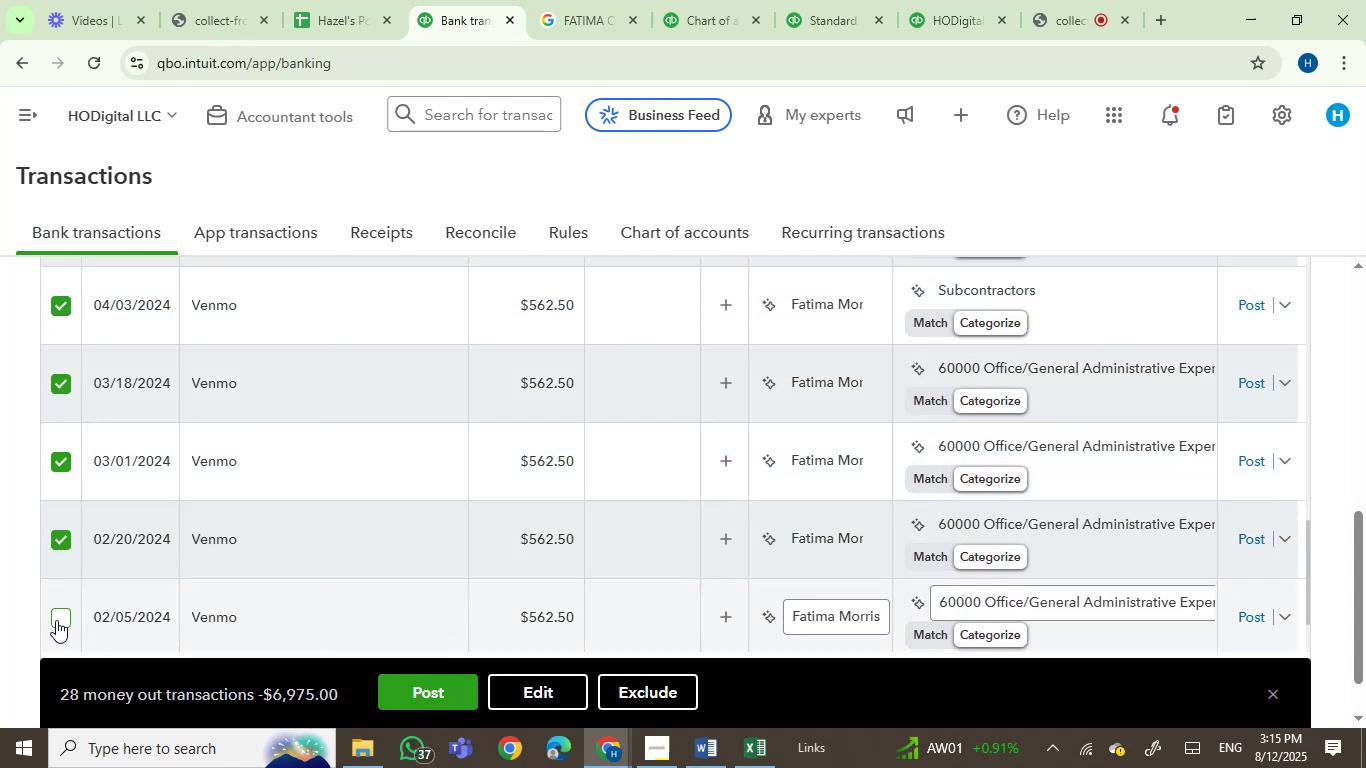 
left_click([56, 620])
 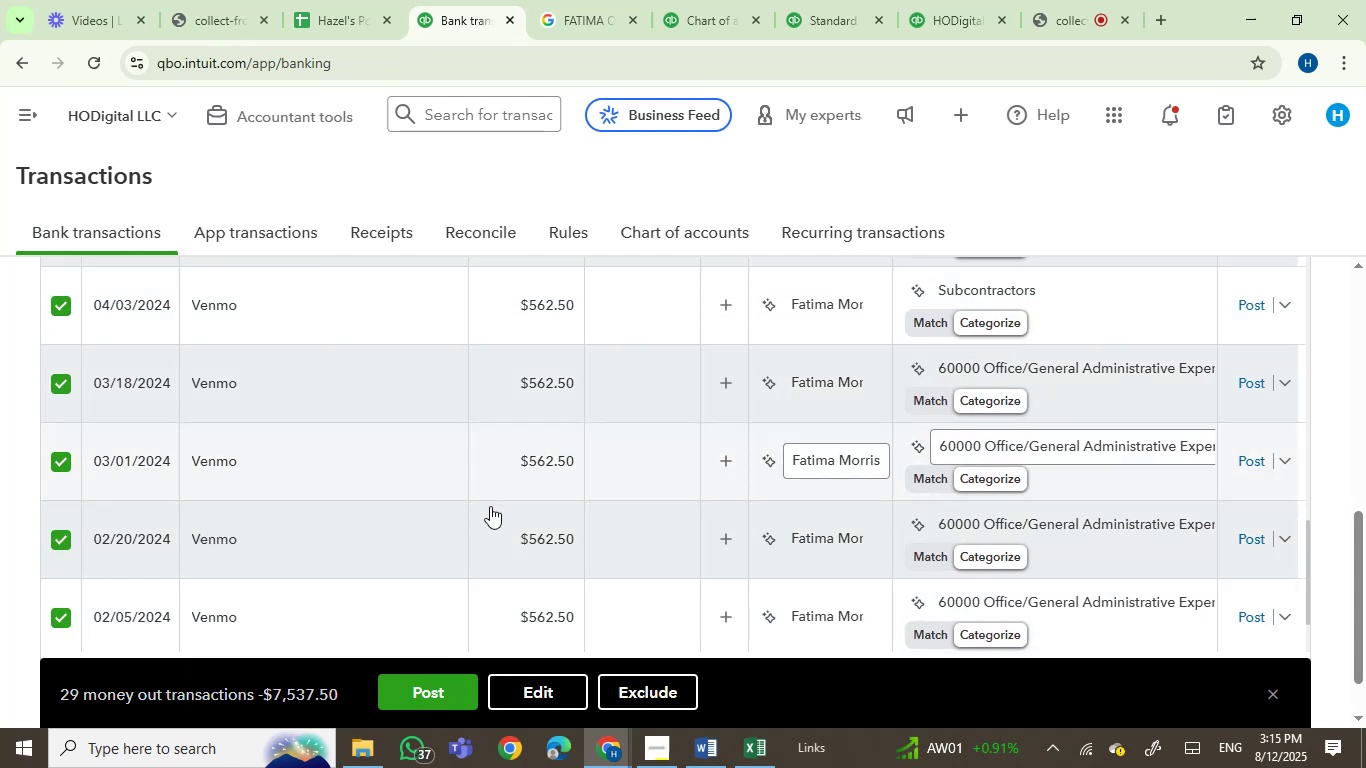 
scroll: coordinate [568, 547], scroll_direction: down, amount: 8.0
 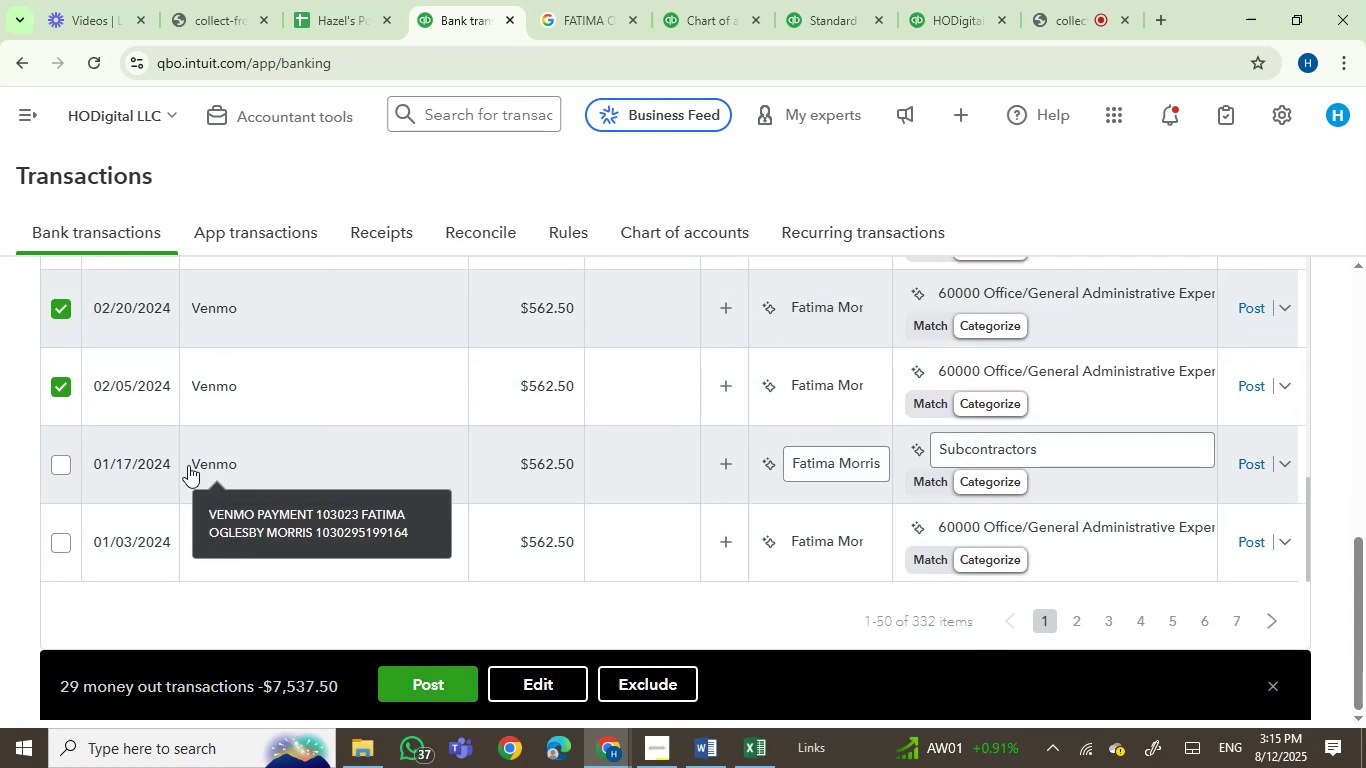 
left_click([63, 467])
 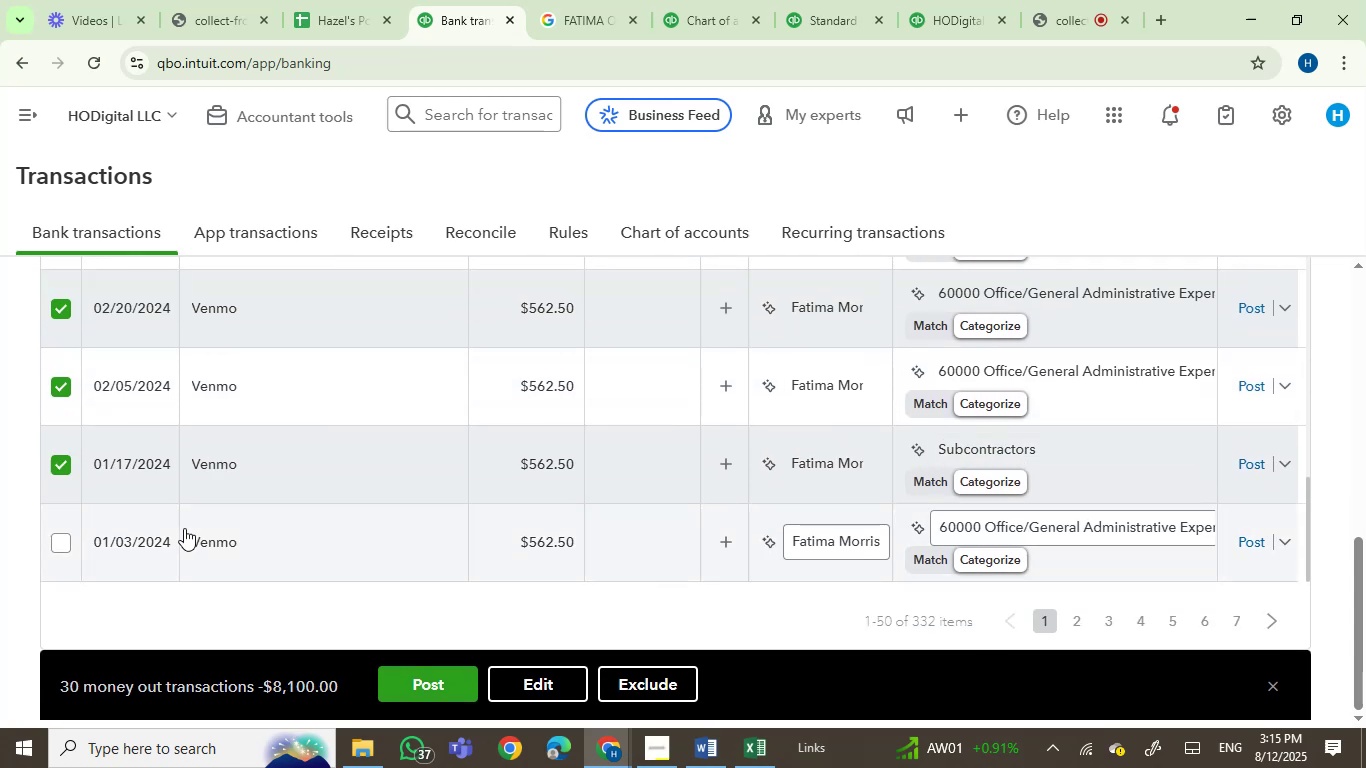 
mouse_move([193, 547])
 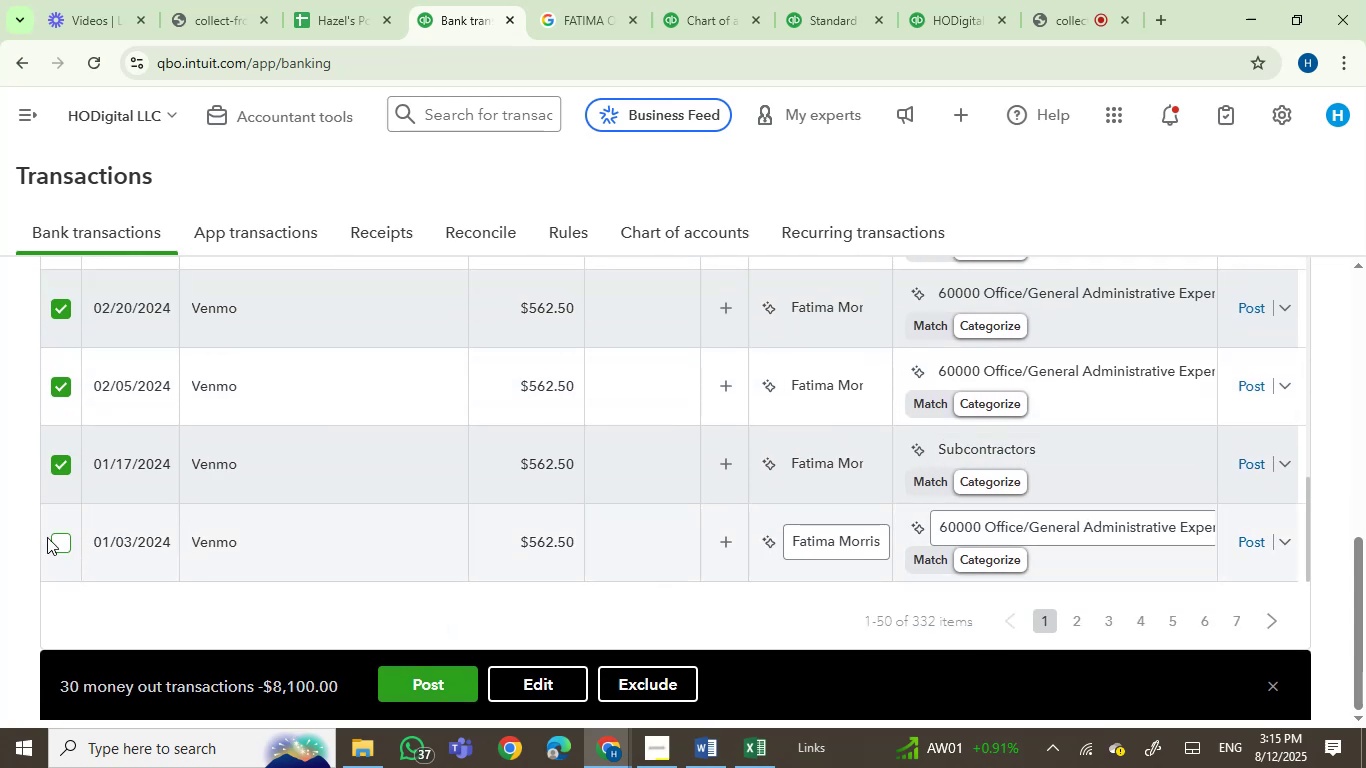 
left_click([47, 537])
 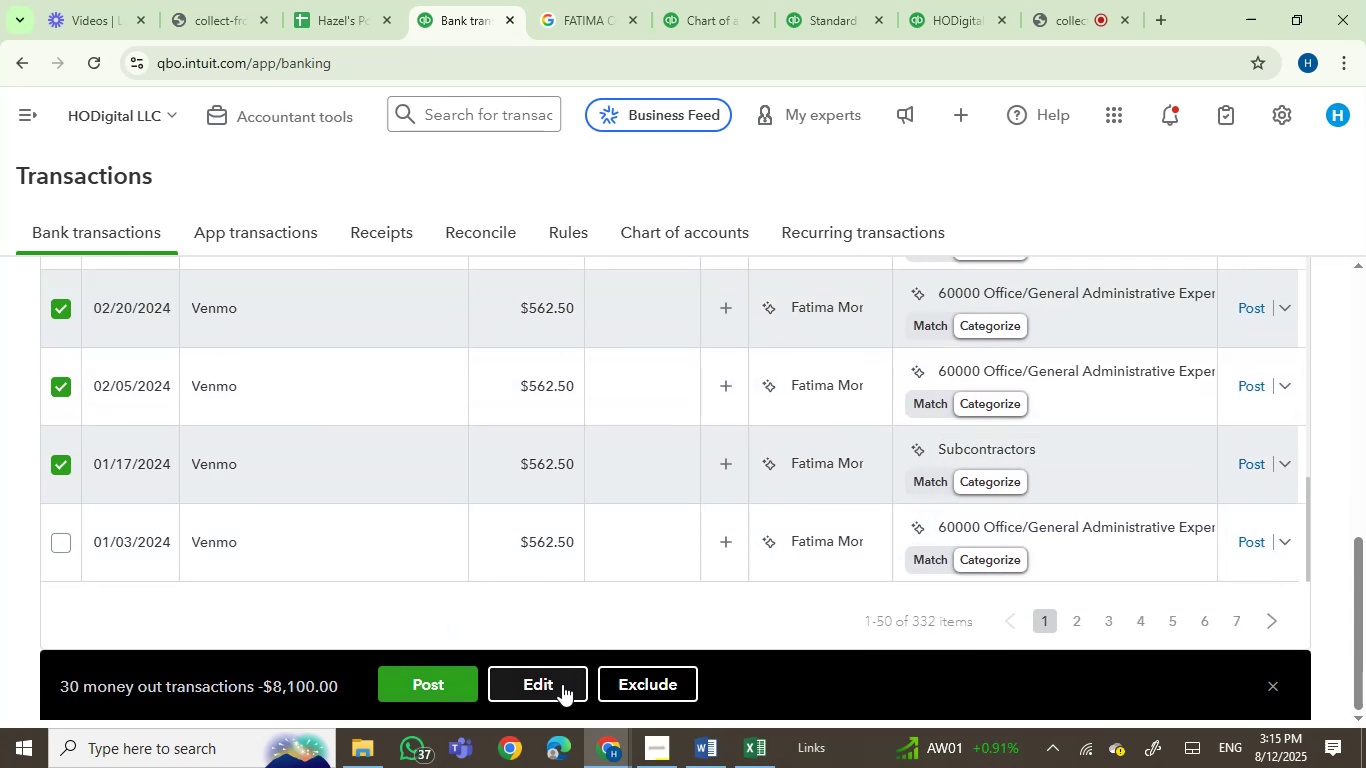 
left_click([562, 684])
 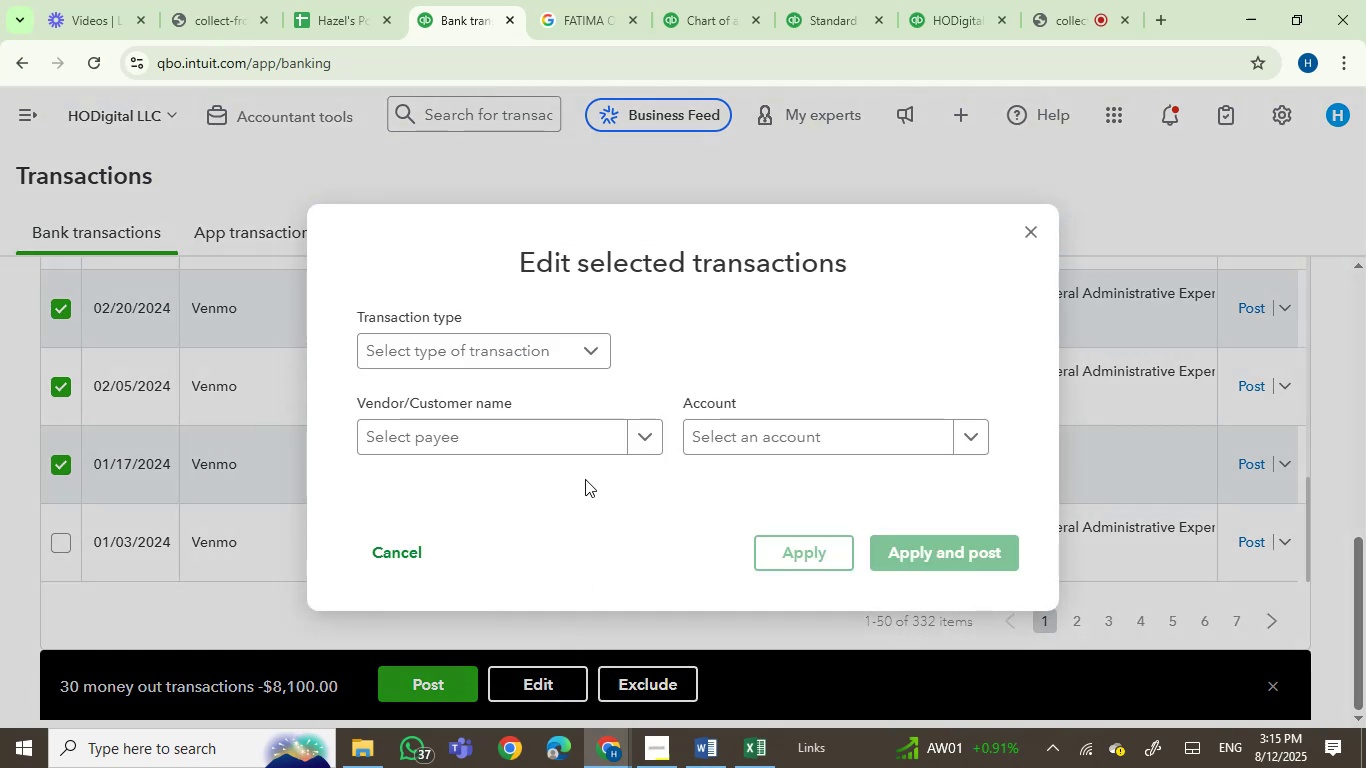 
left_click([507, 445])
 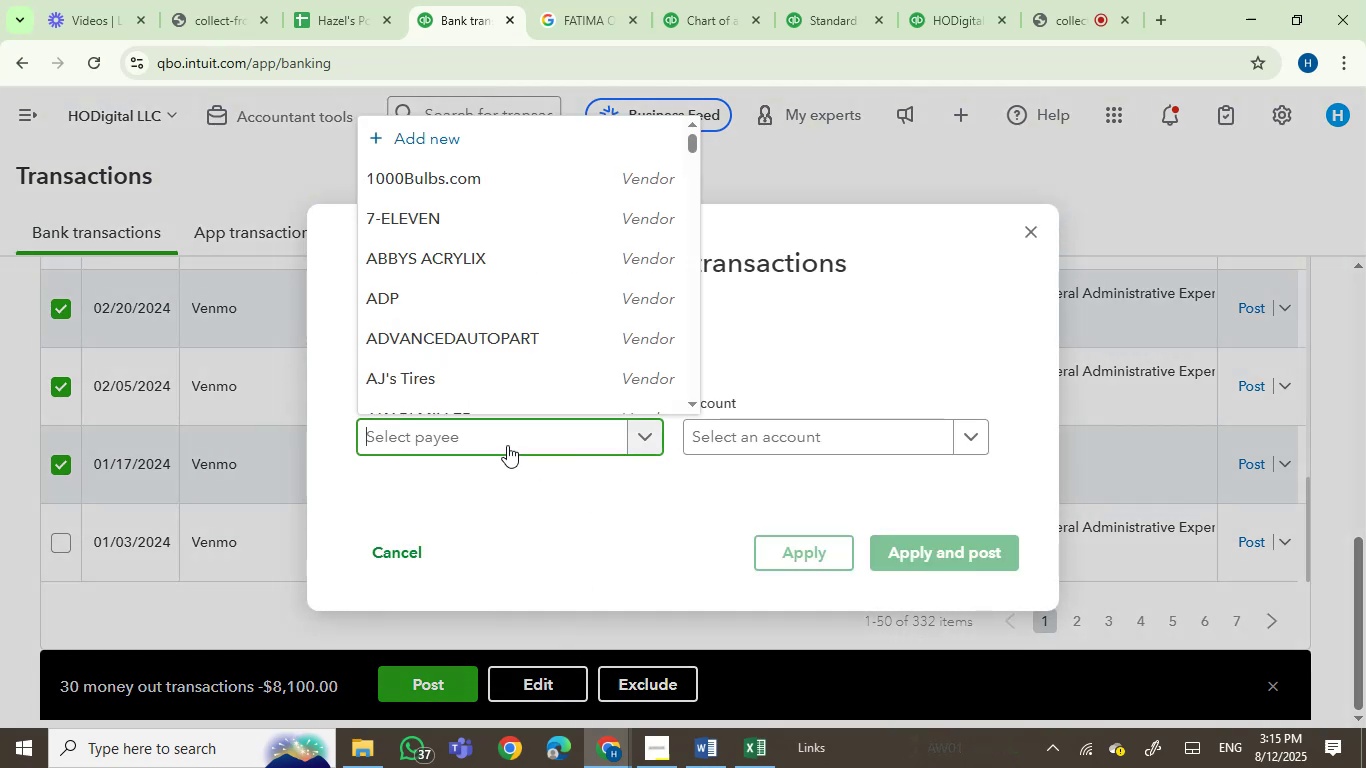 
type(fat)
 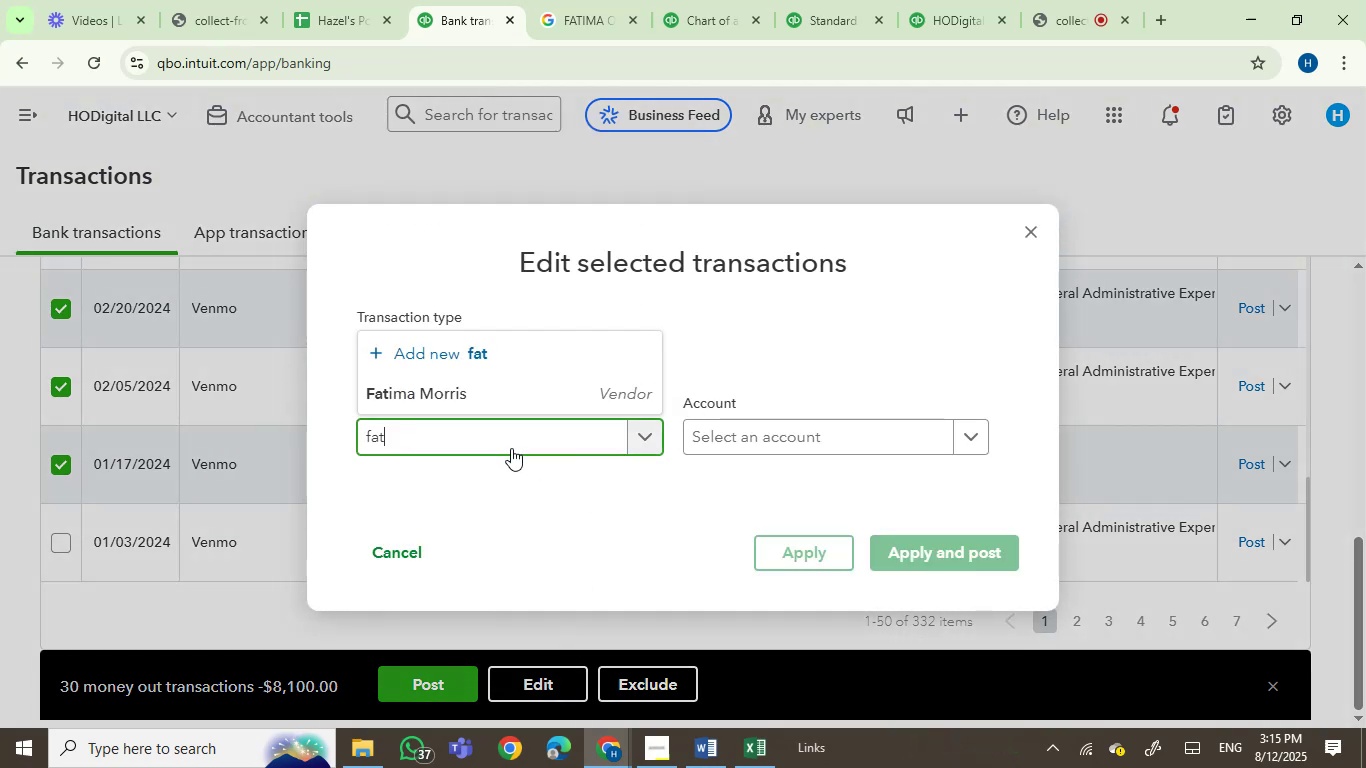 
left_click([502, 393])
 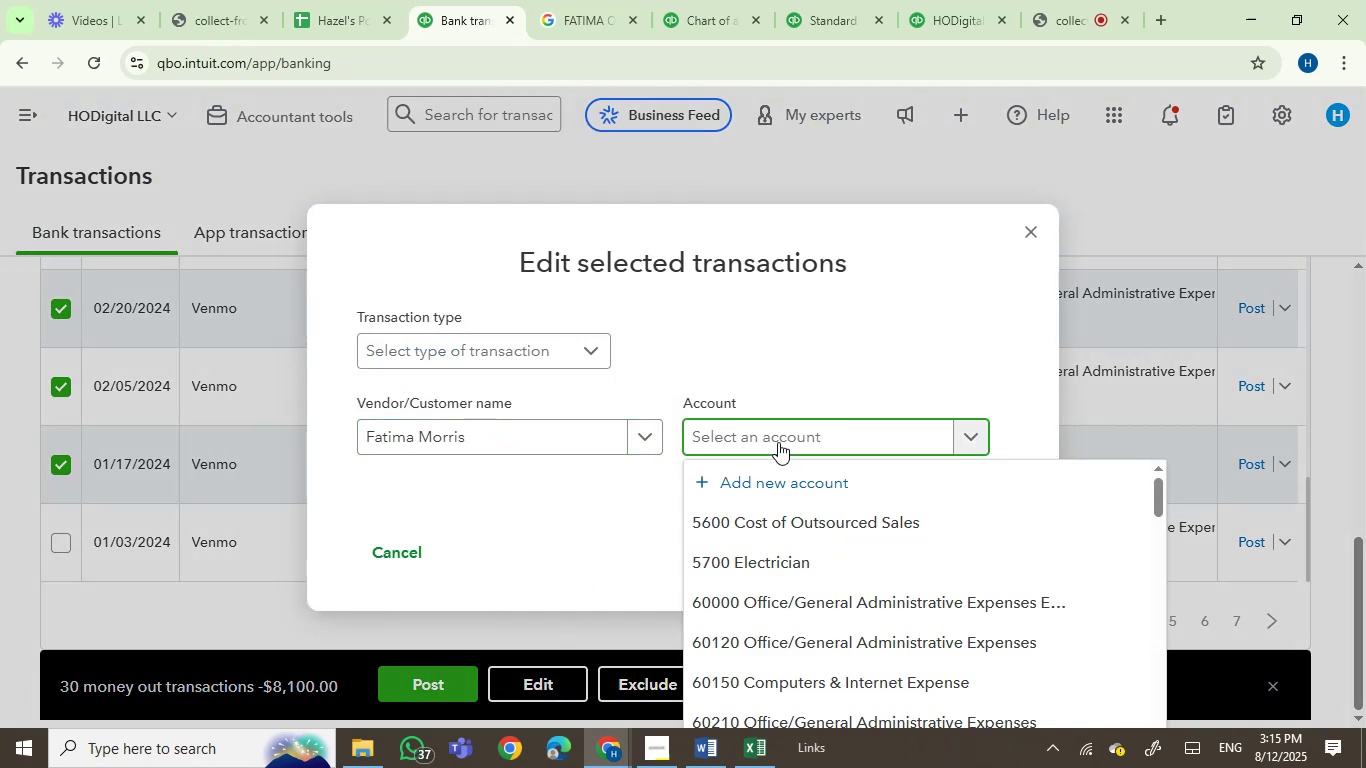 
type(contr)
 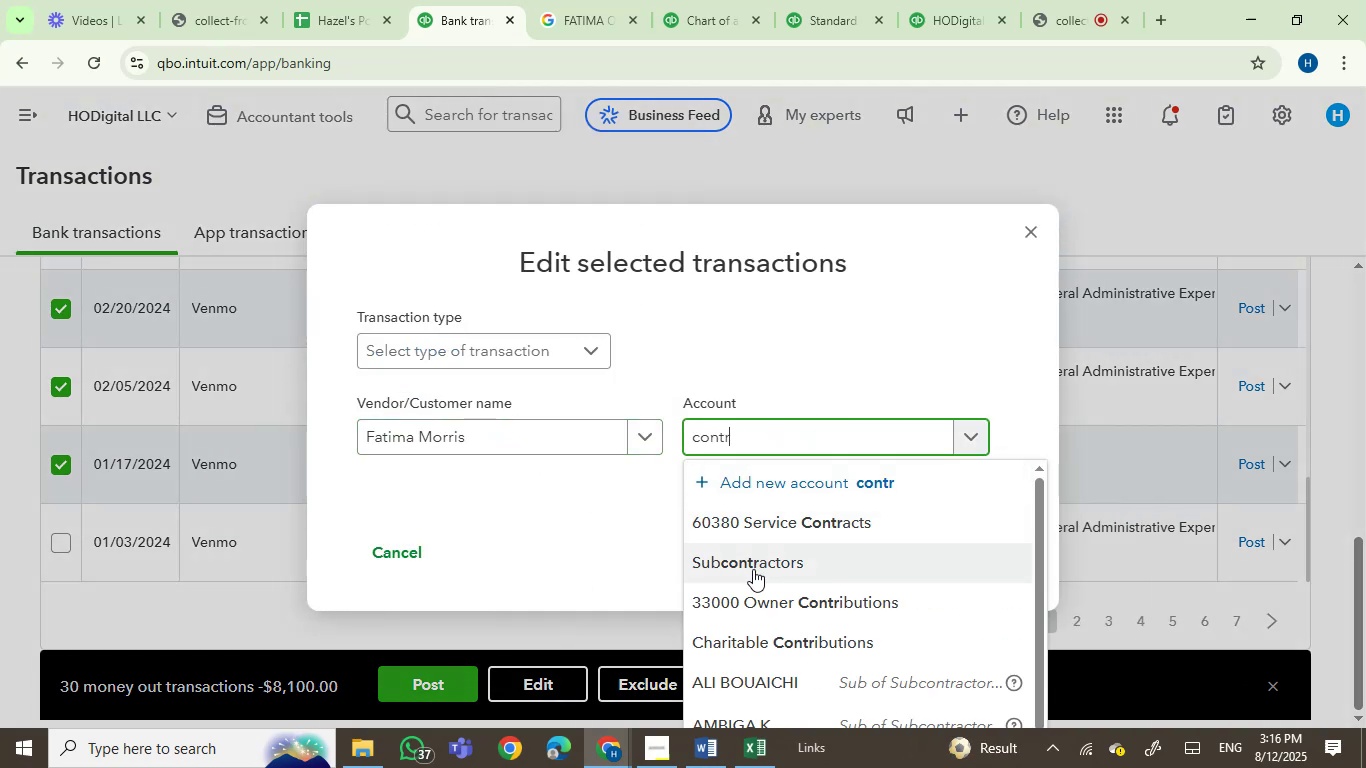 
left_click([753, 571])
 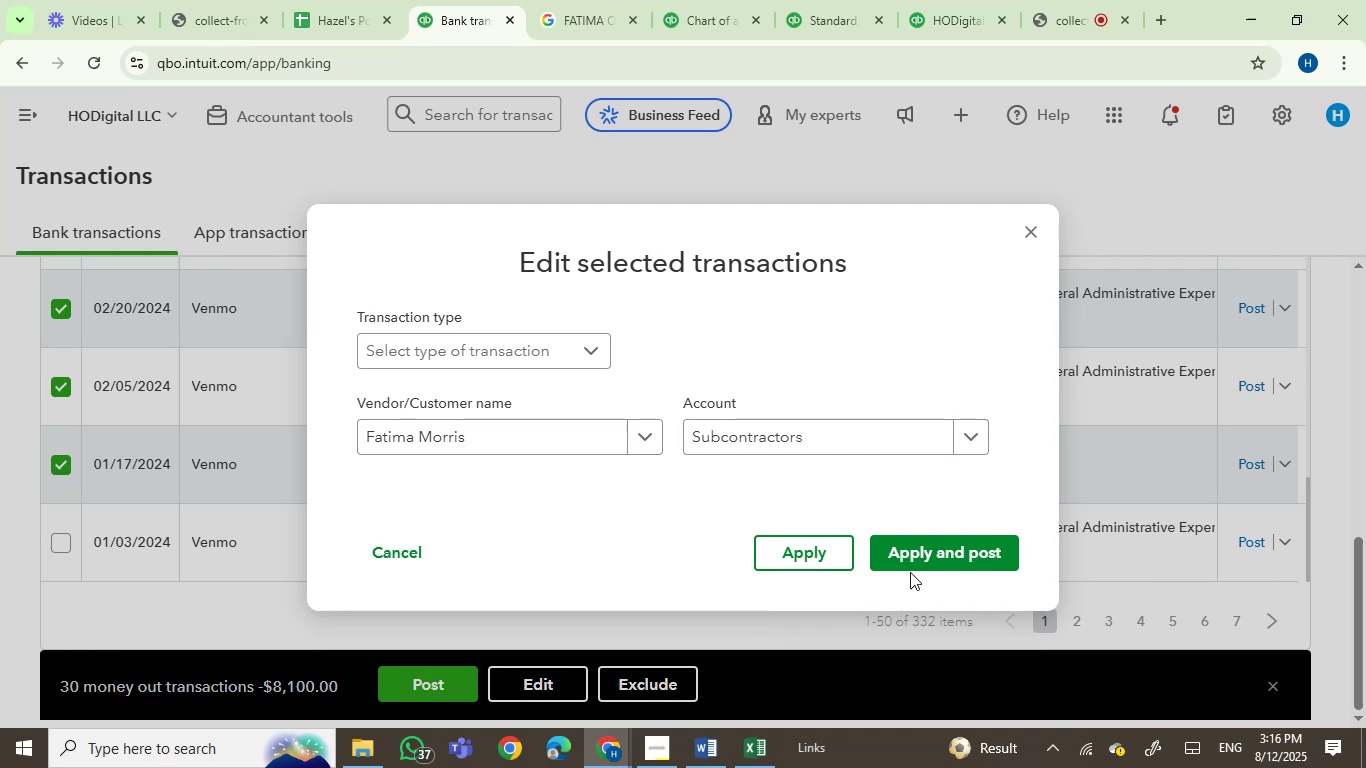 
left_click([916, 548])
 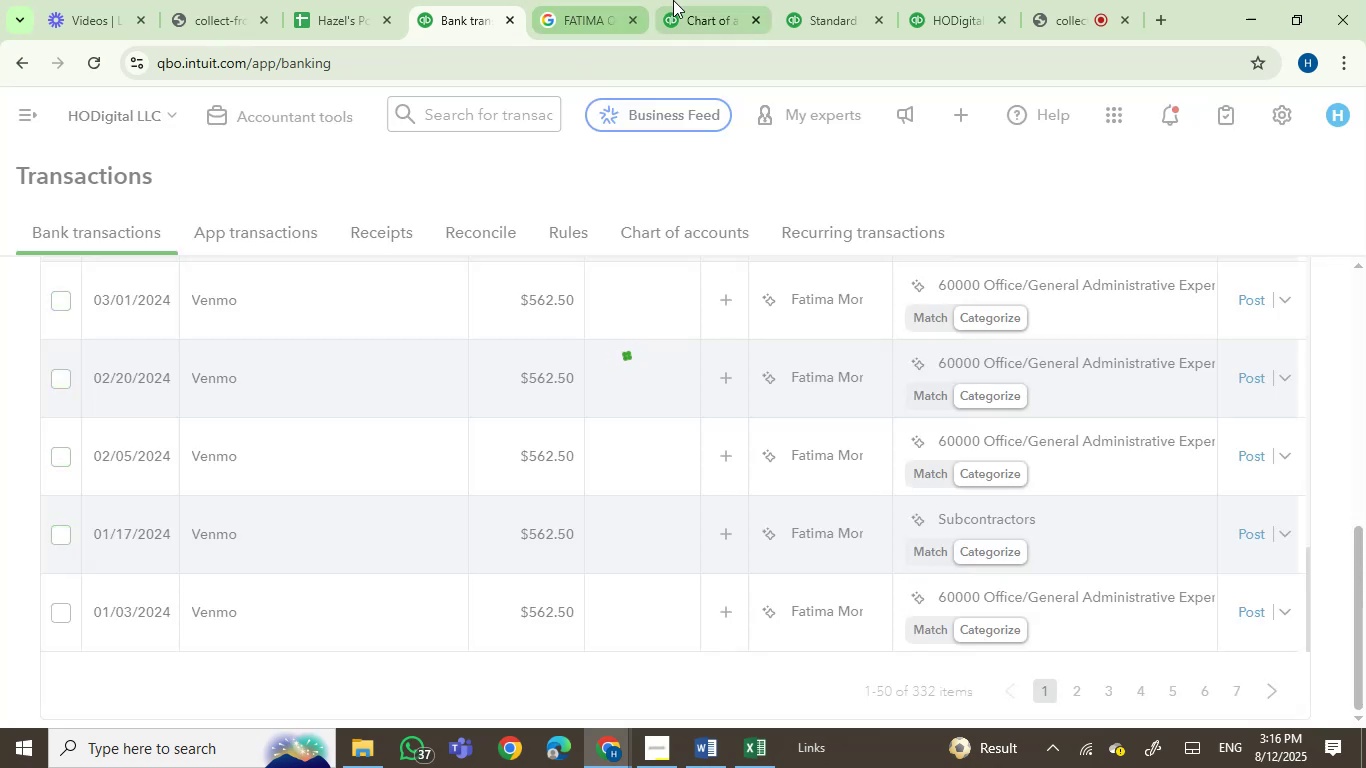 
left_click([692, 0])
 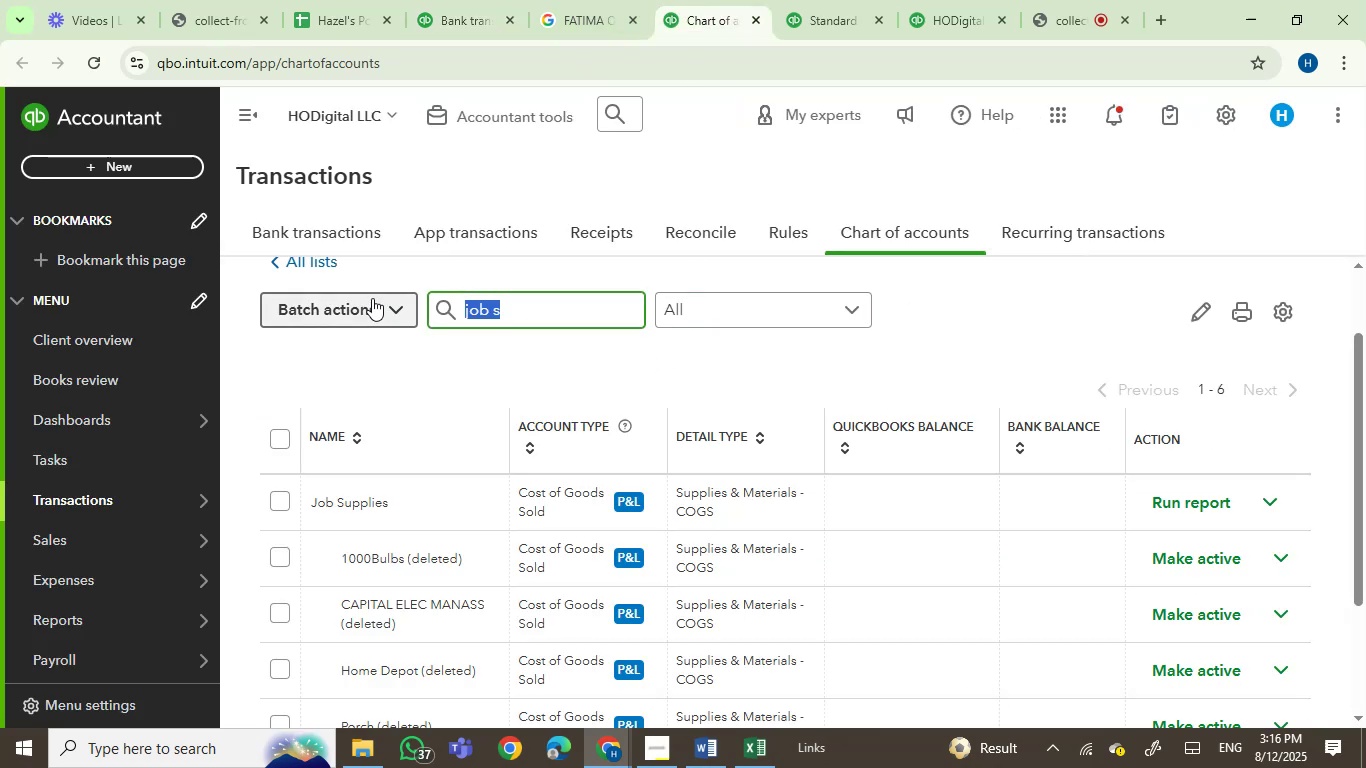 
type(contr)
 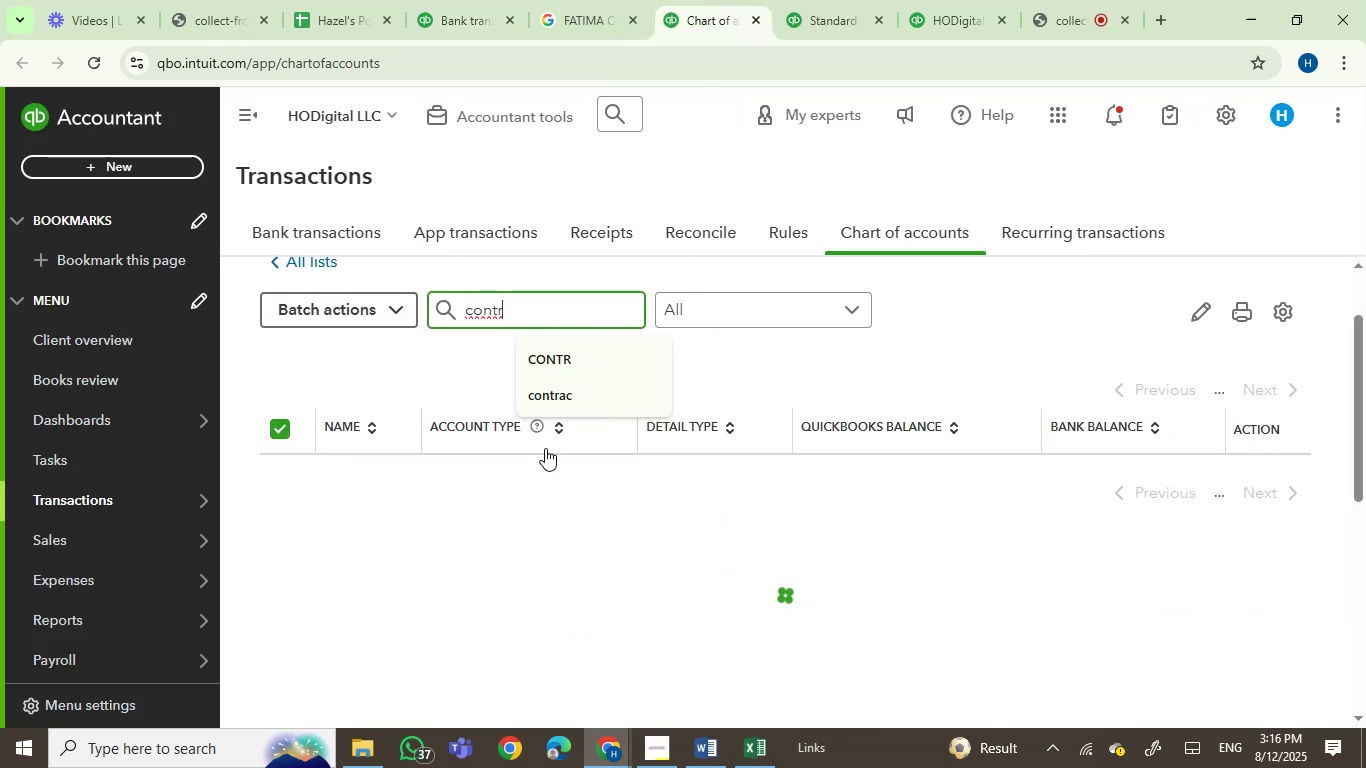 
mouse_move([746, 527])
 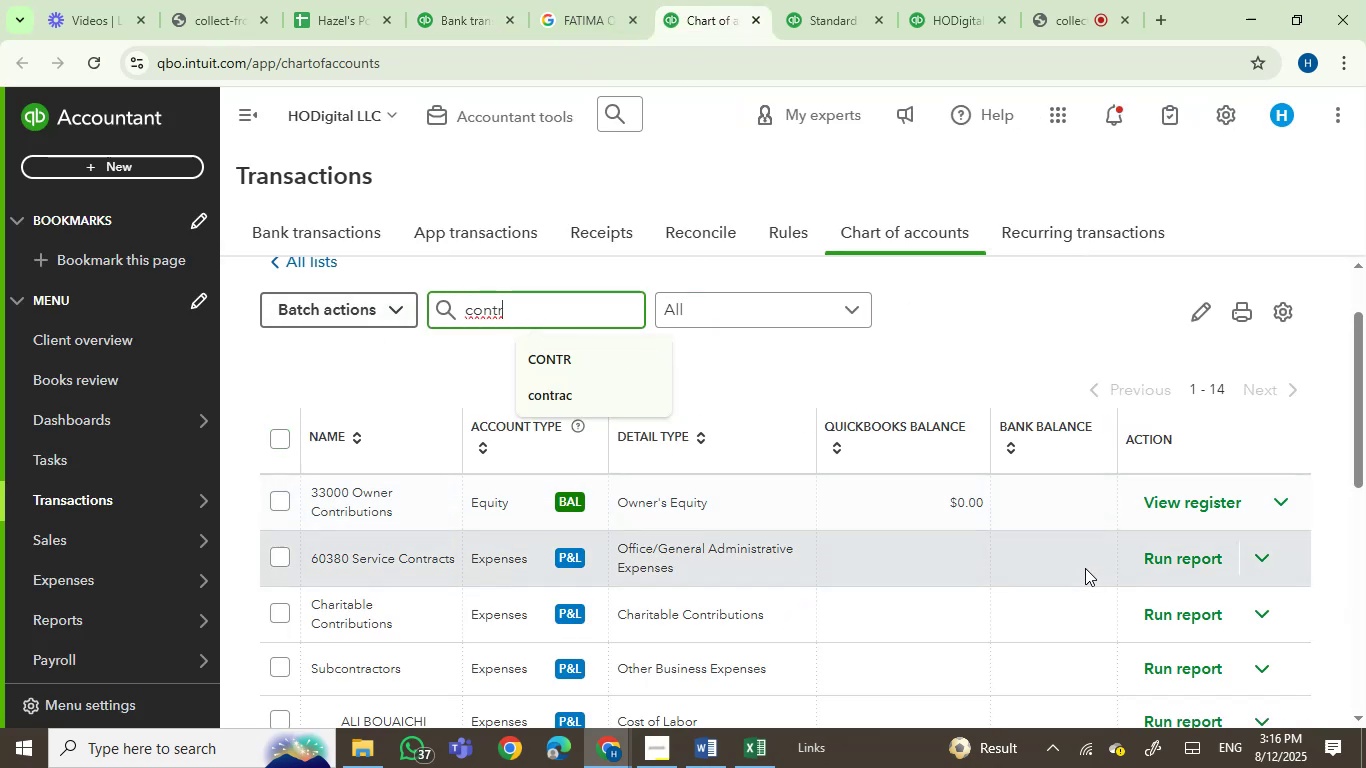 
scroll: coordinate [1259, 664], scroll_direction: up, amount: 1.0
 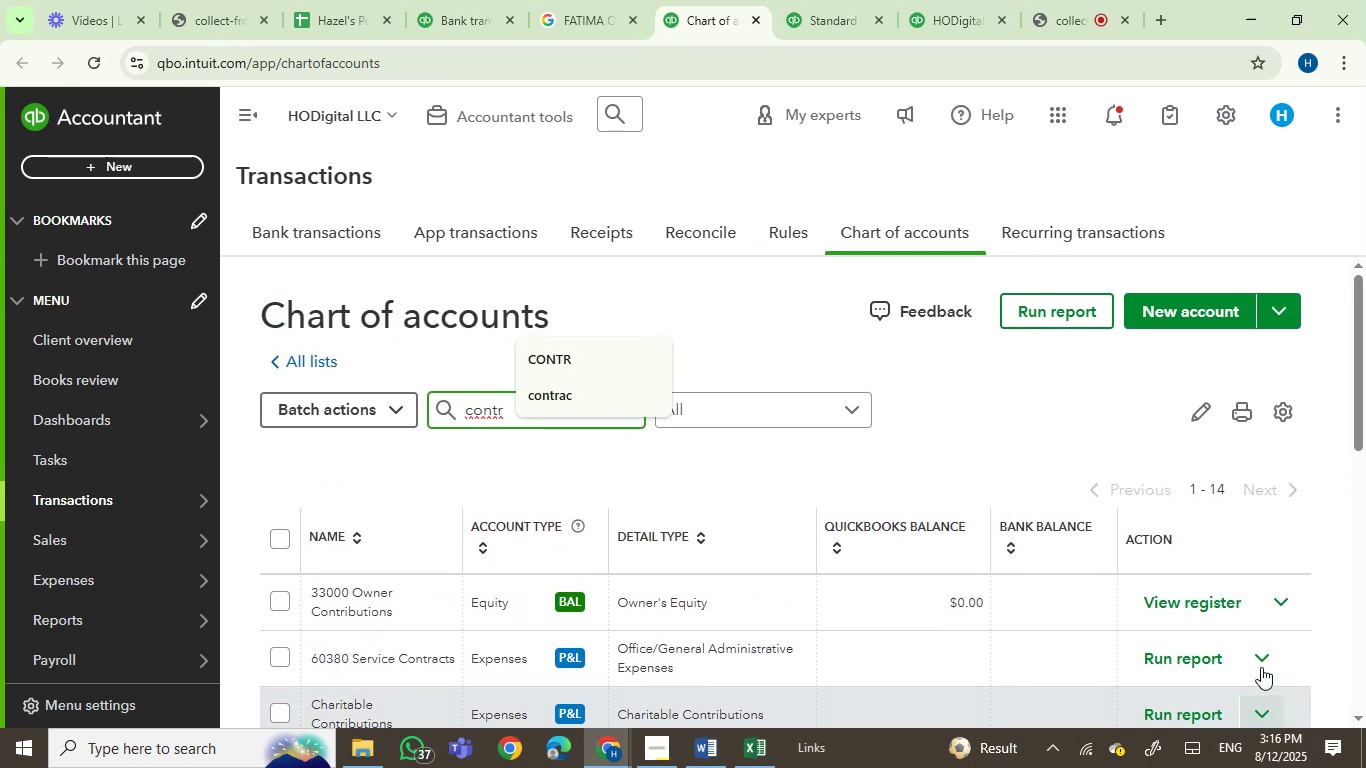 
left_click([1261, 667])
 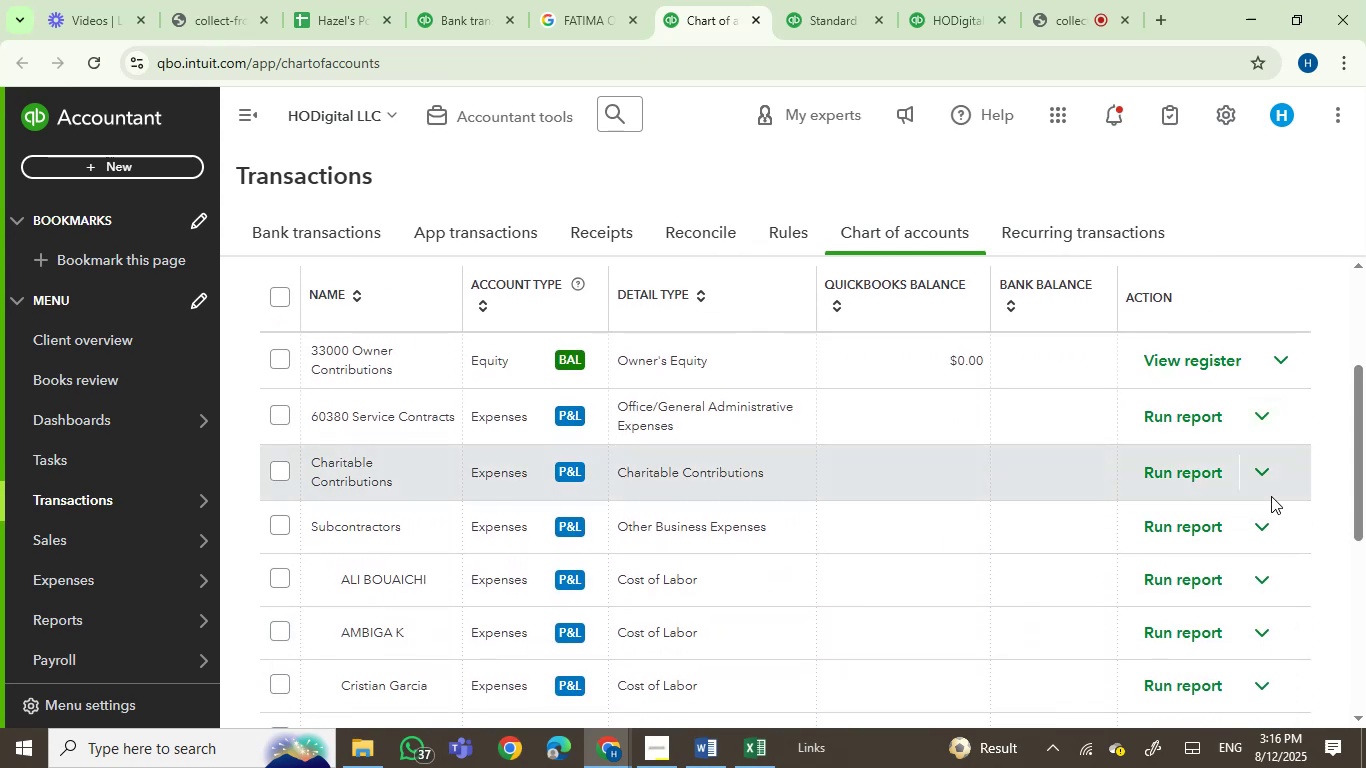 
left_click([1255, 534])
 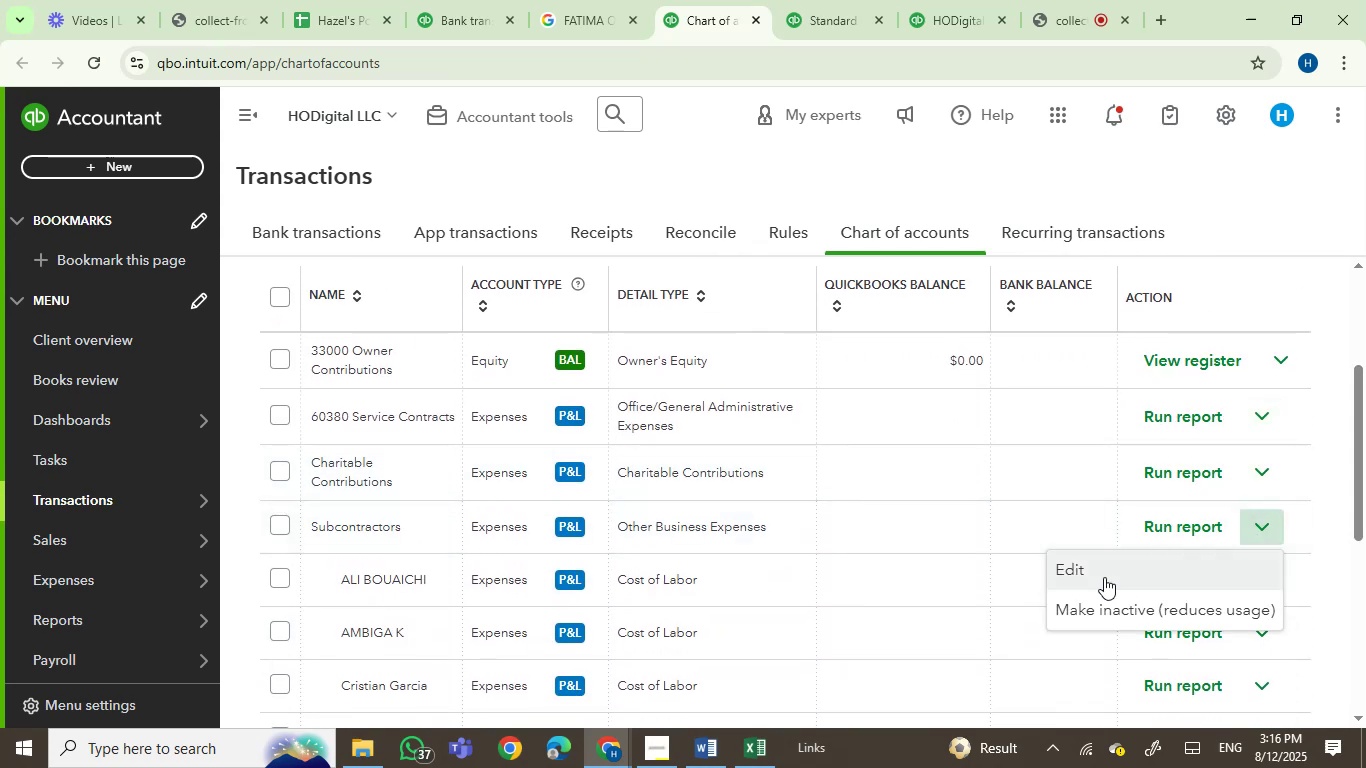 
left_click([1104, 577])
 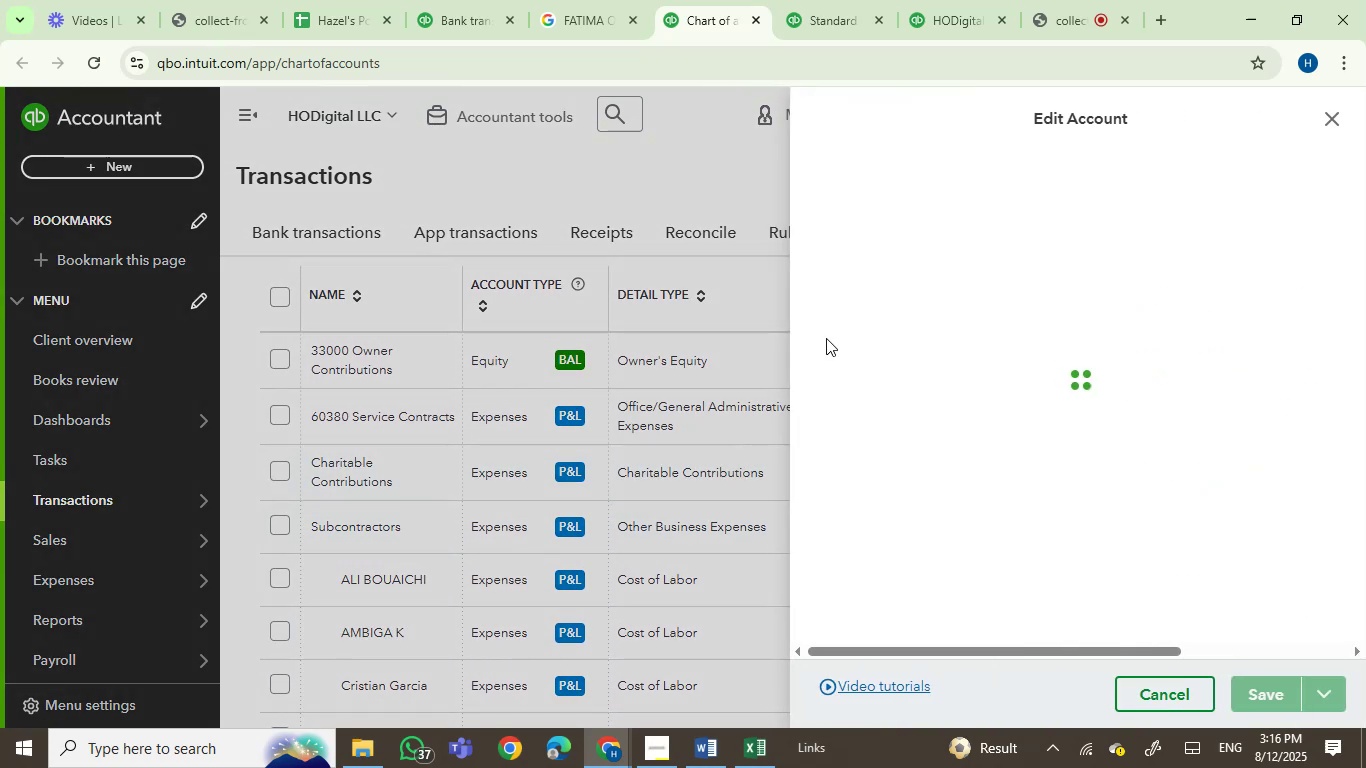 
mouse_move([833, 209])
 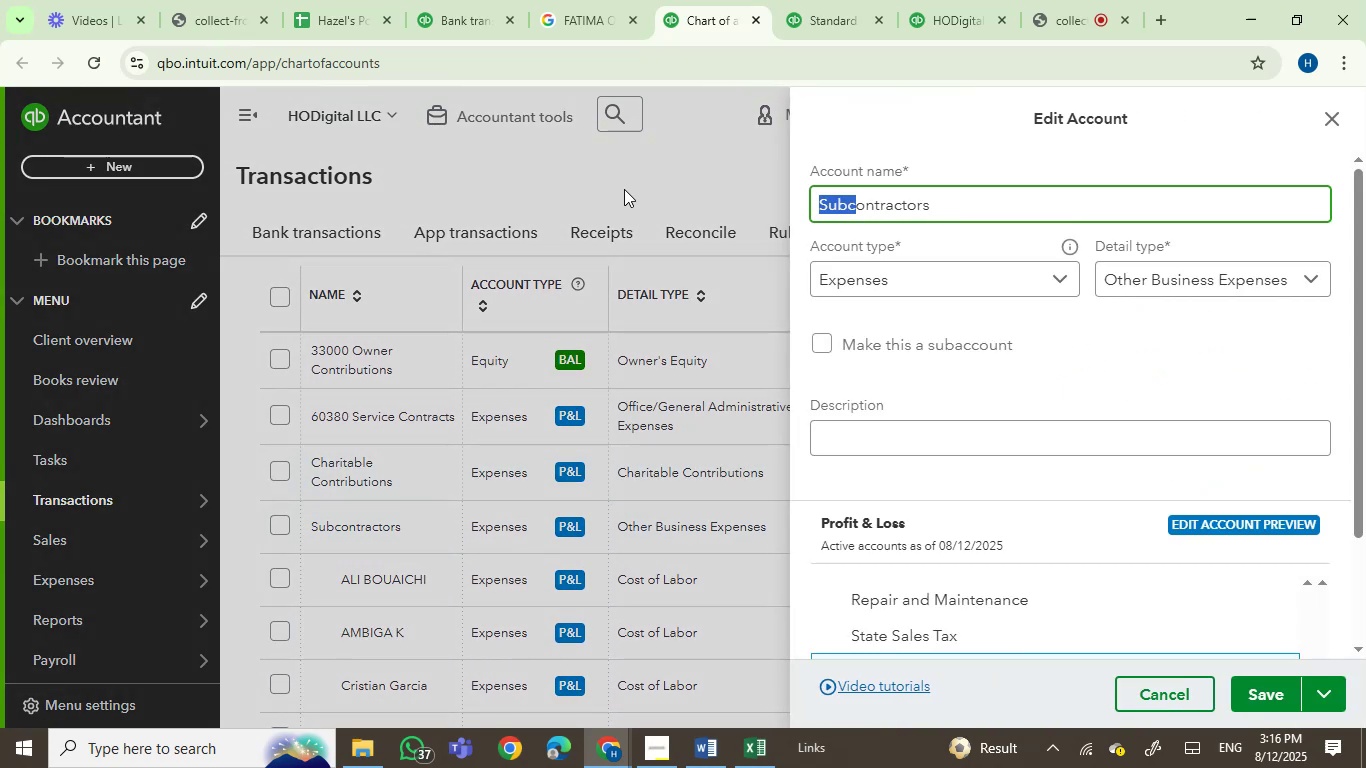 
key(Shift+ShiftLeft)
 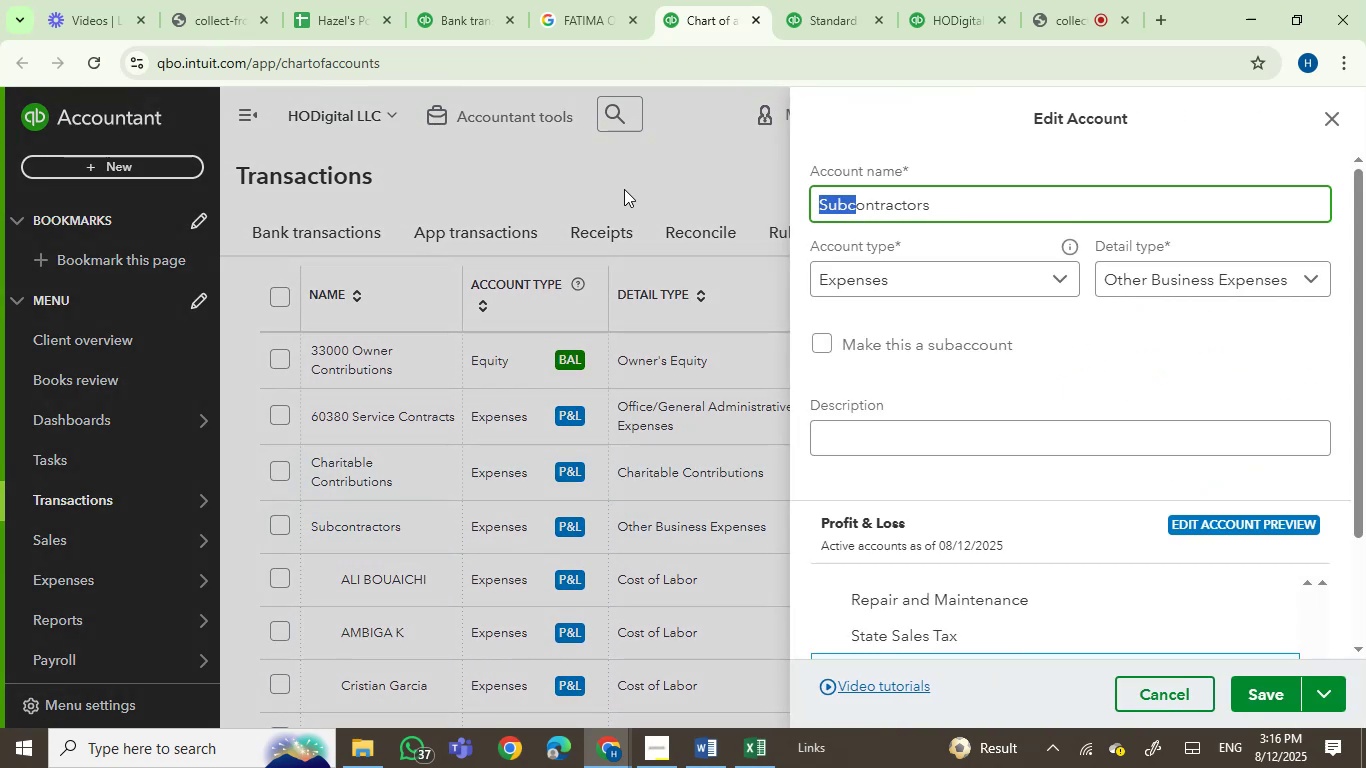 
hold_key(key=CapsLock, duration=0.4)
 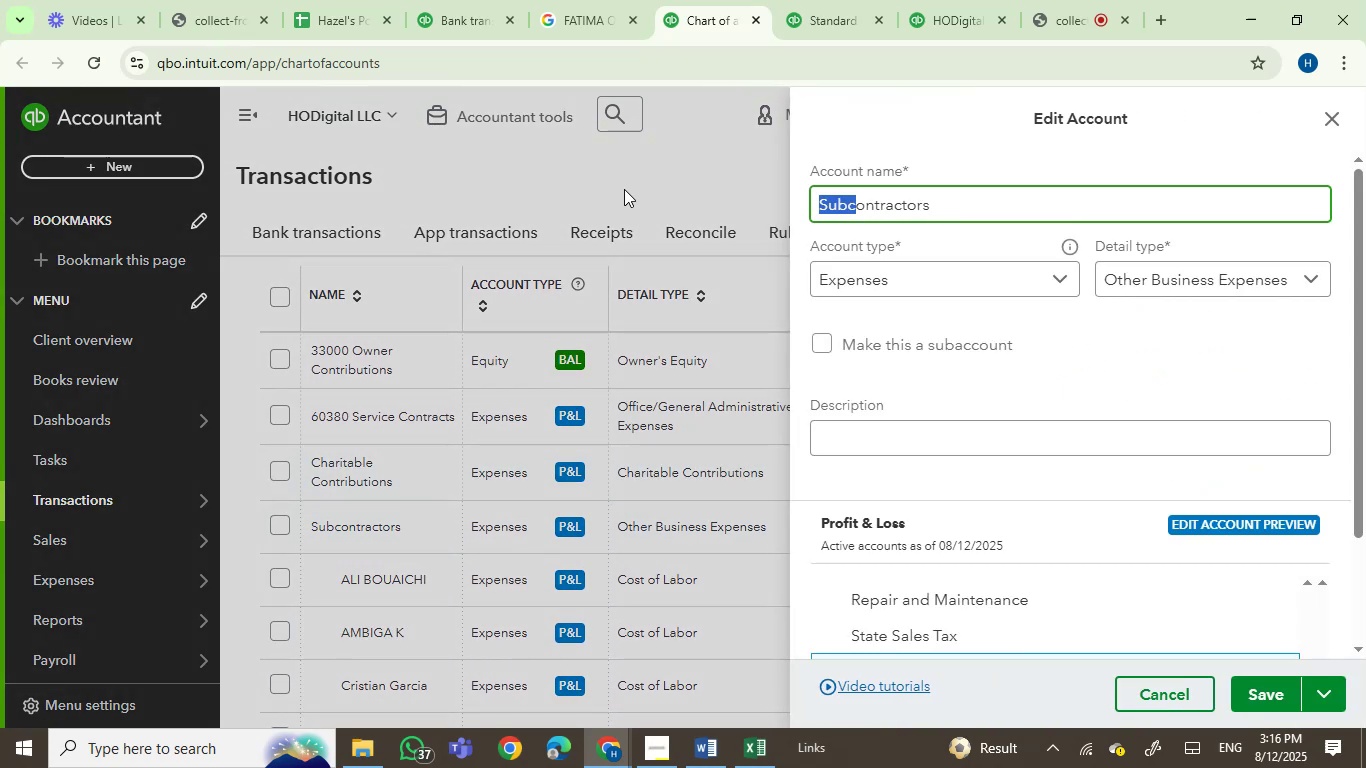 
key(C)
 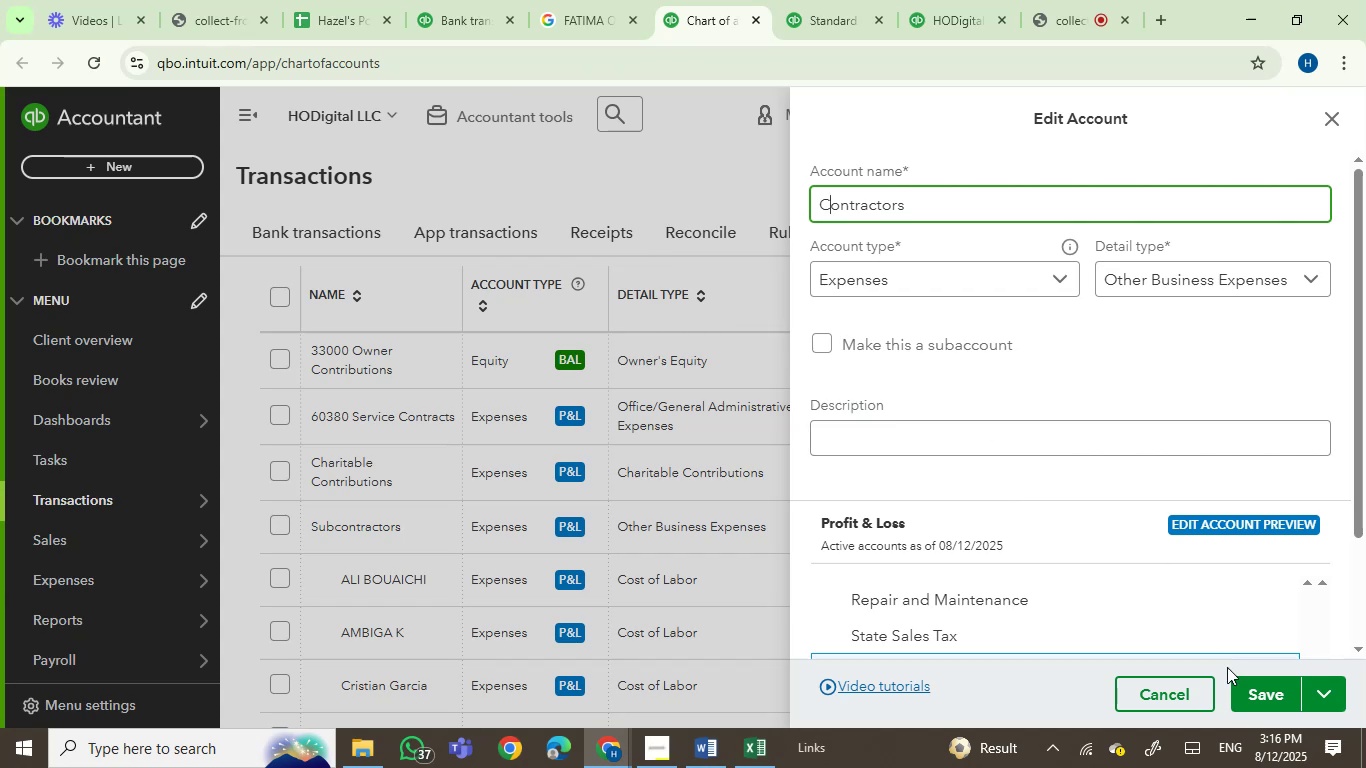 
left_click([1247, 689])
 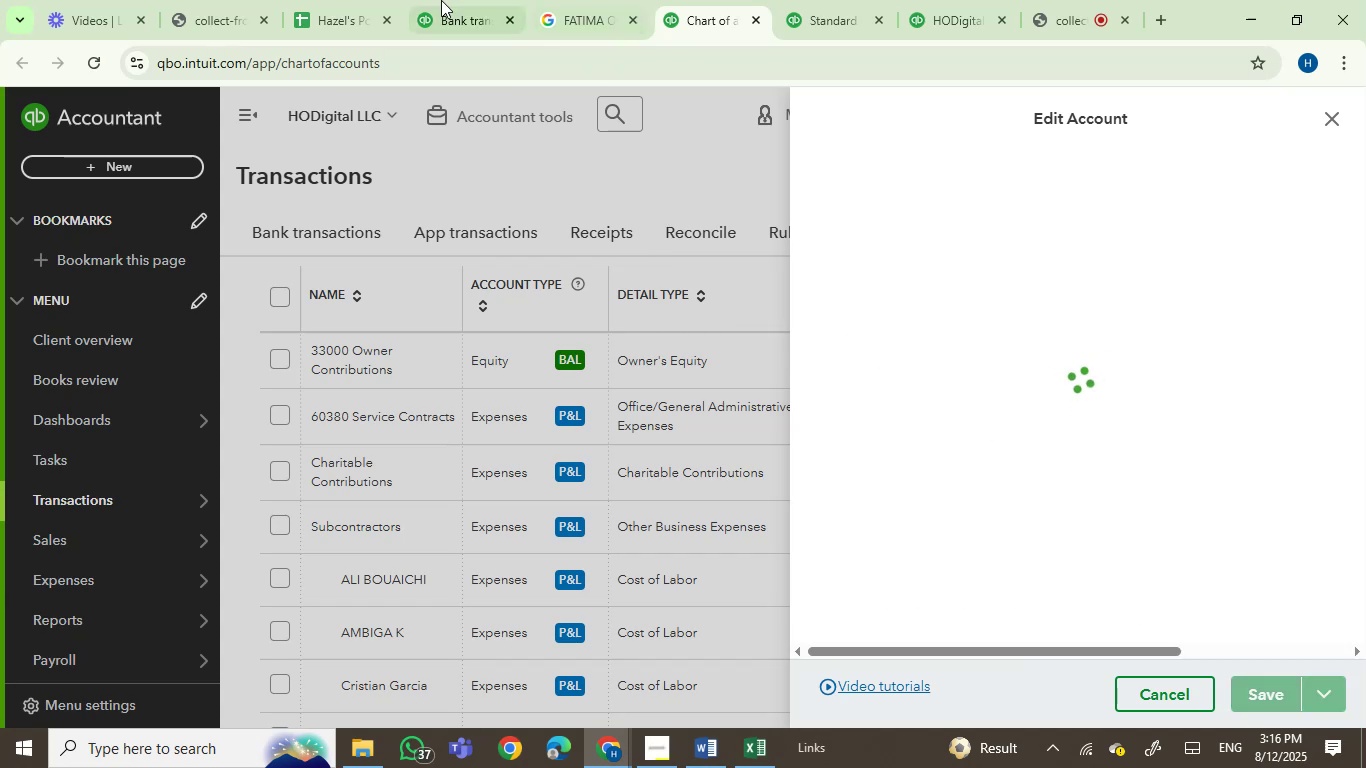 
left_click([441, 0])
 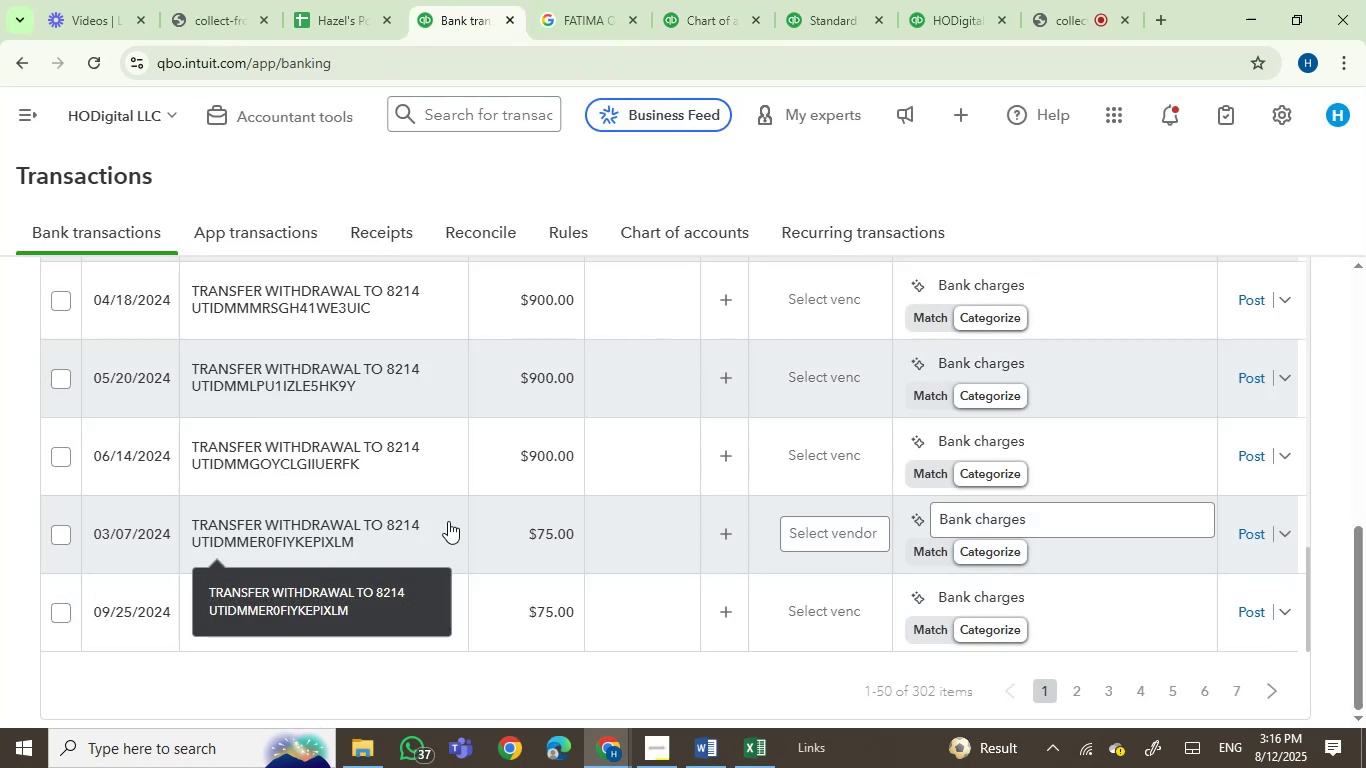 
scroll: coordinate [513, 477], scroll_direction: none, amount: 0.0
 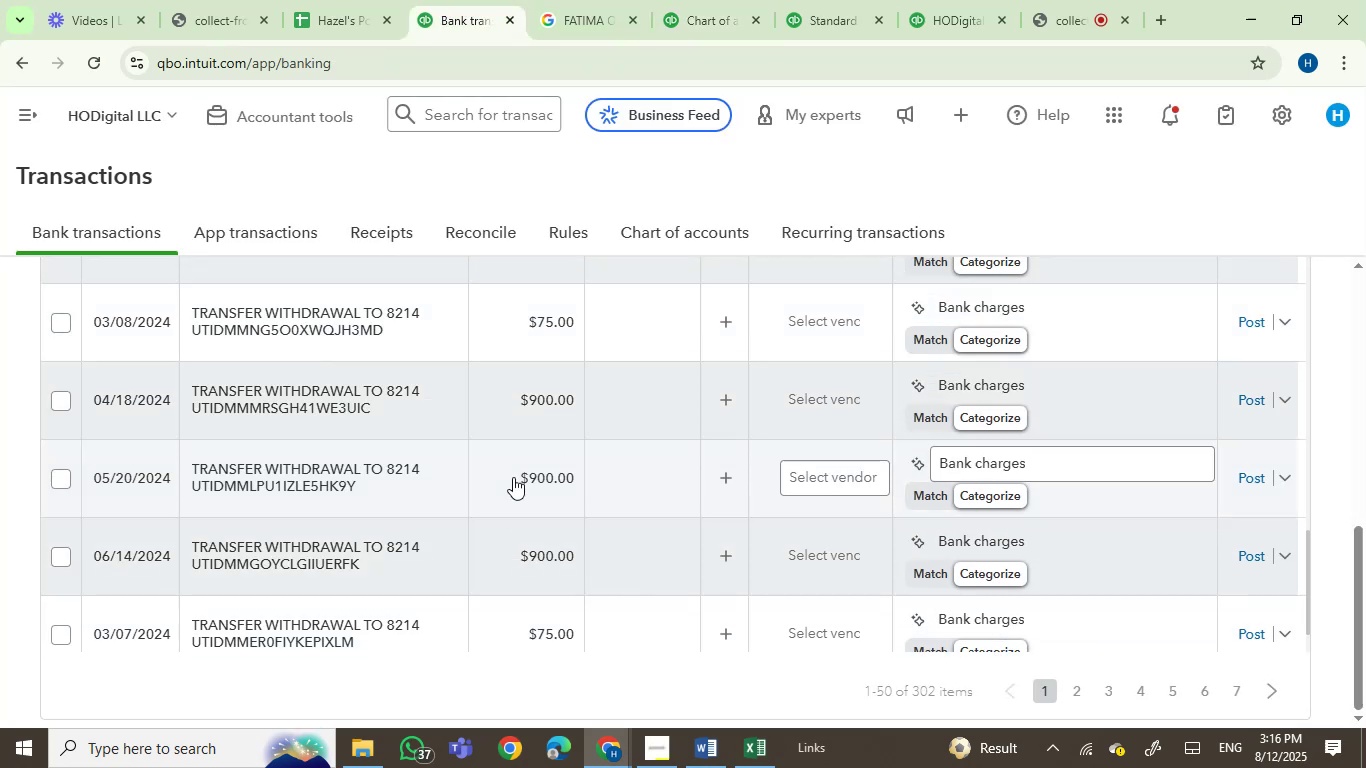 
scroll: coordinate [668, 408], scroll_direction: up, amount: 25.0
 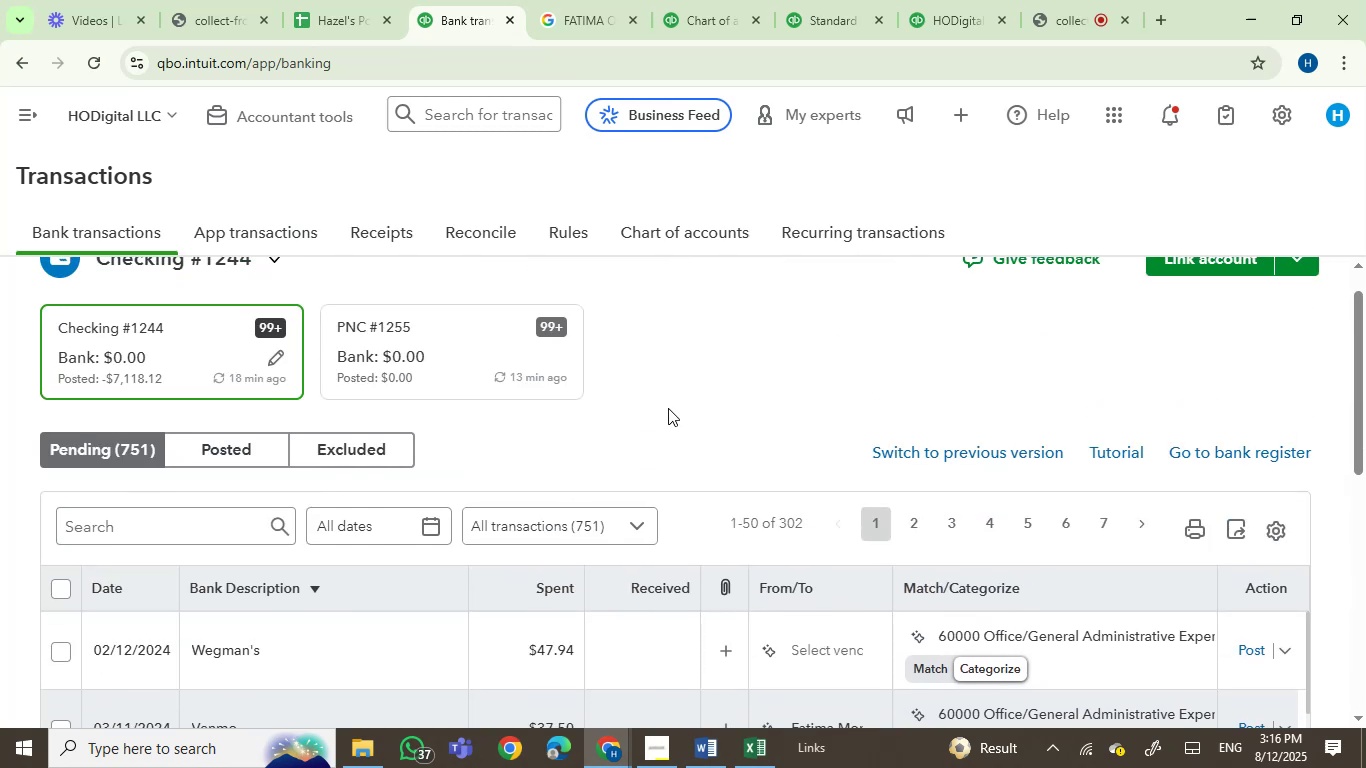 
scroll: coordinate [720, 452], scroll_direction: down, amount: 3.0
 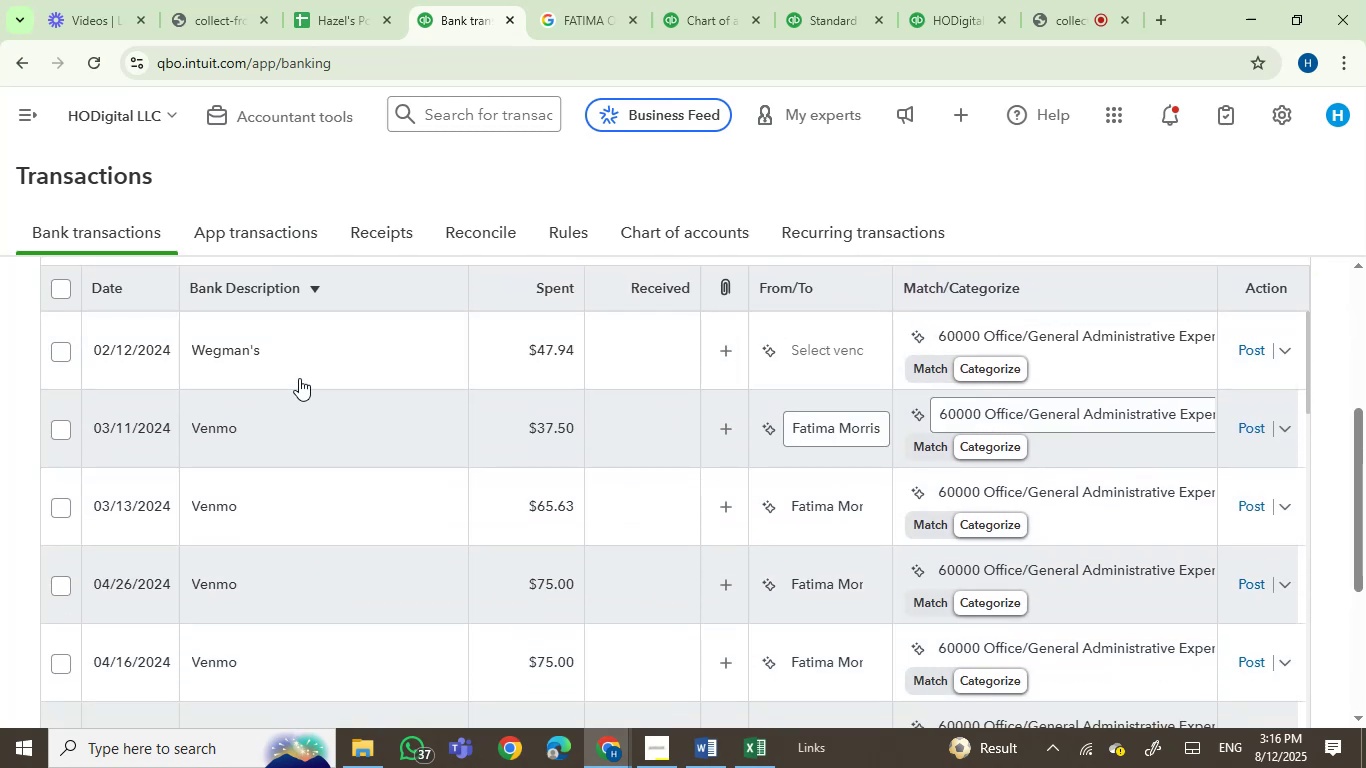 
mouse_move([193, 427])
 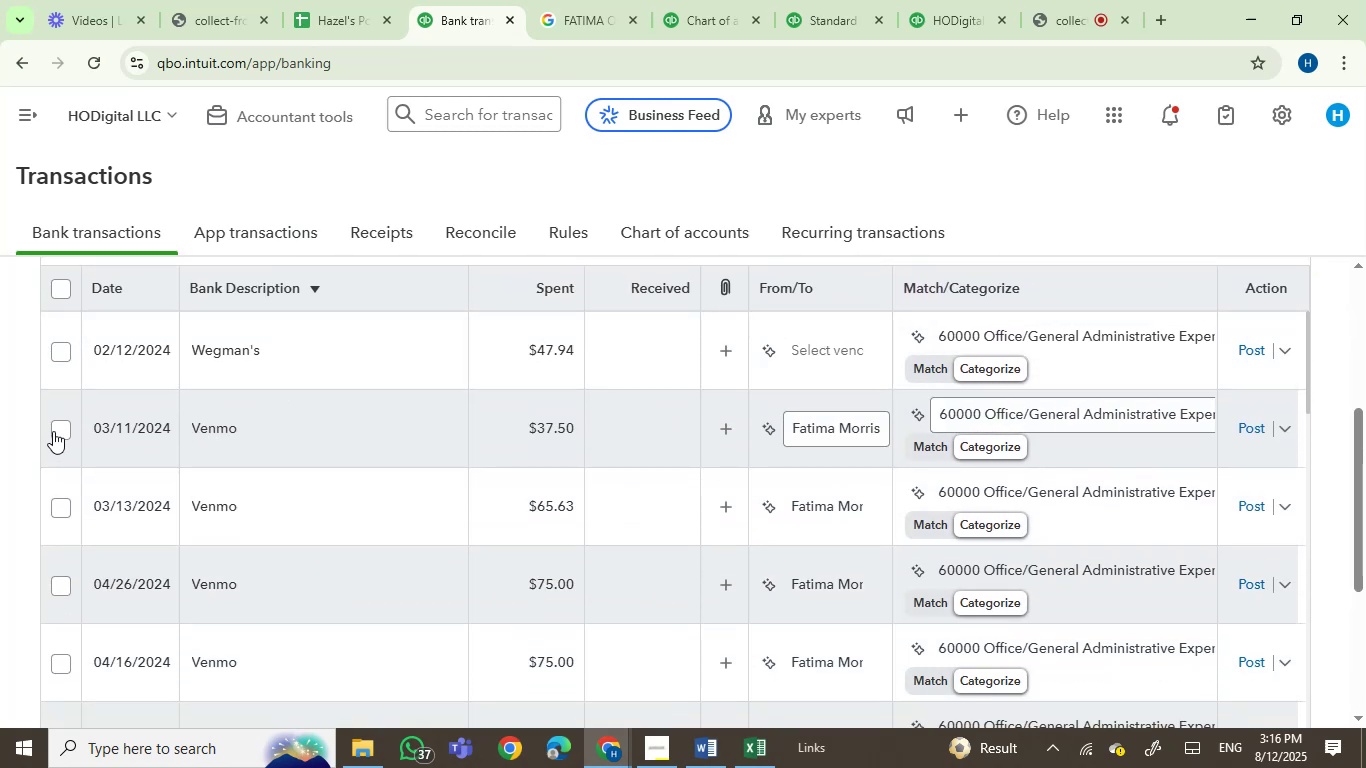 
left_click([53, 426])
 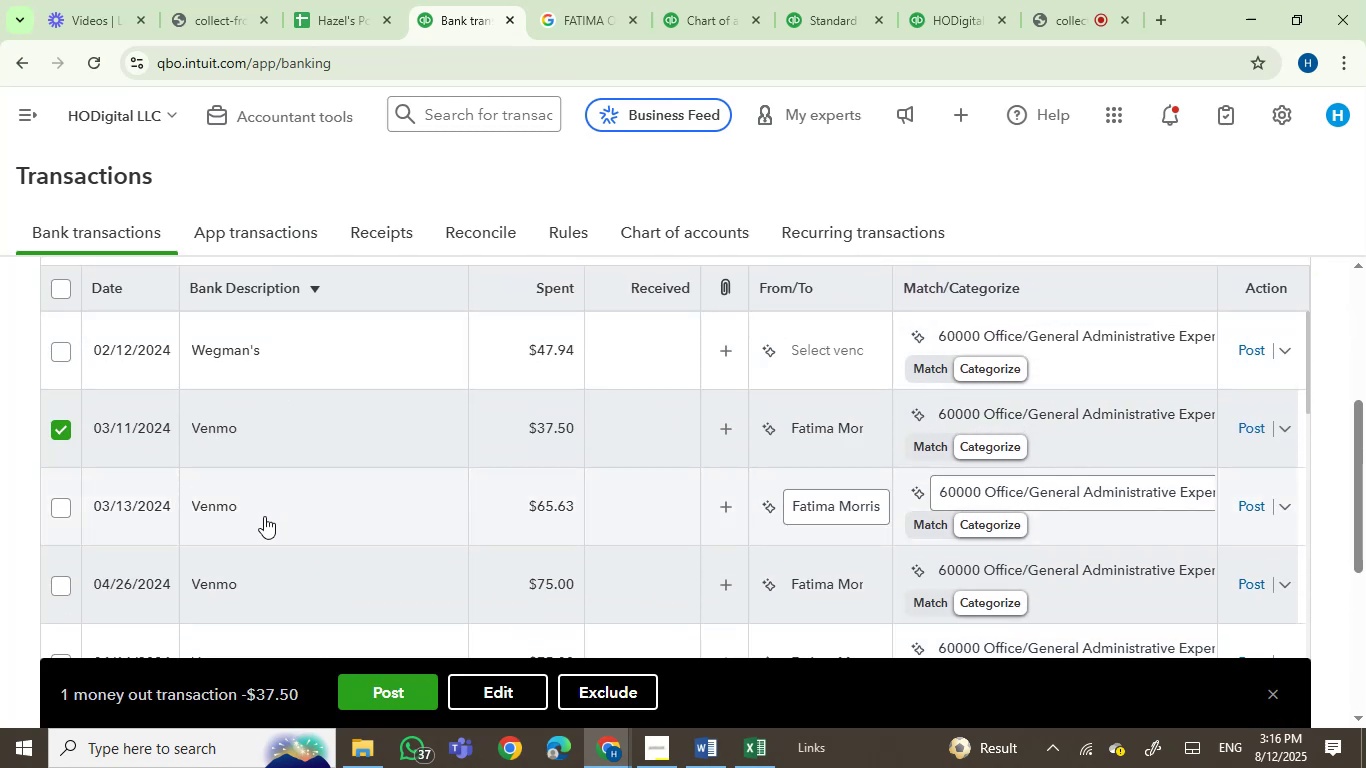 
mouse_move([198, 509])
 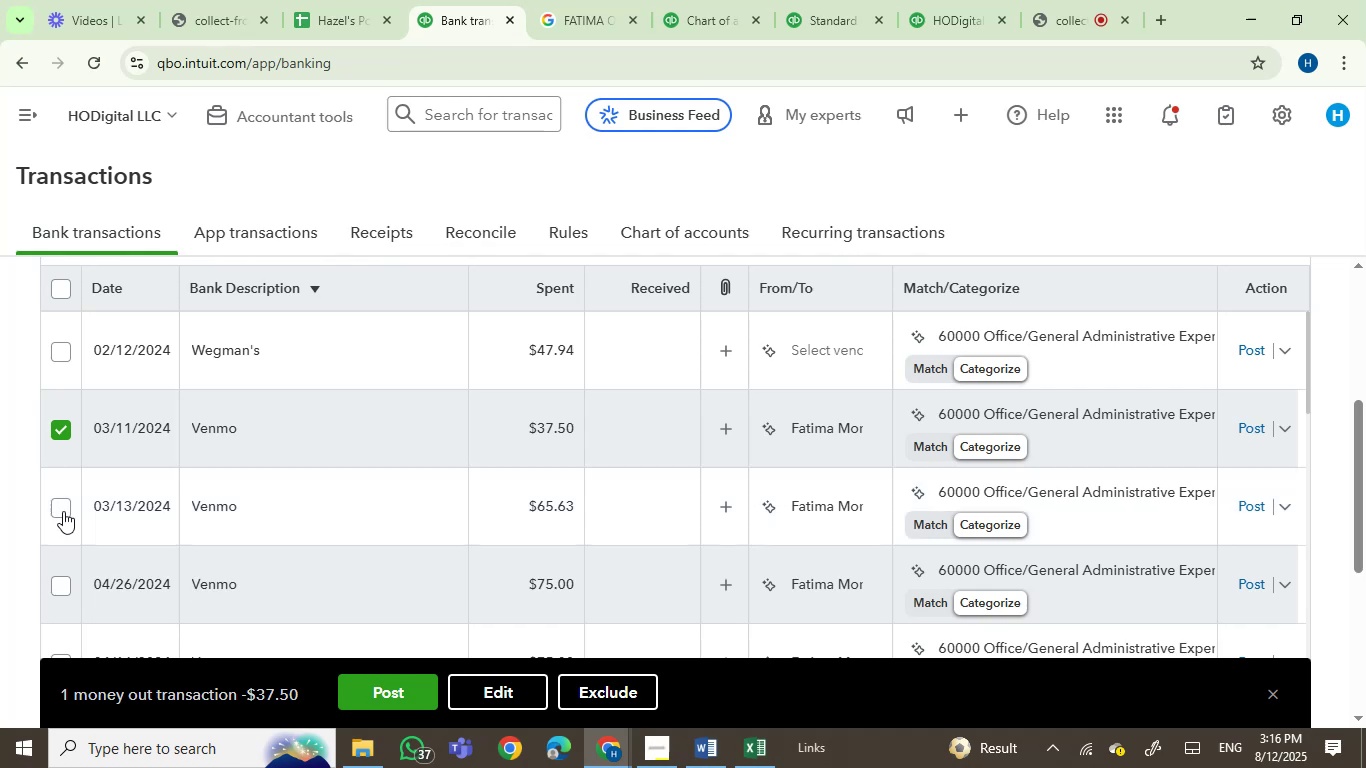 
scroll: coordinate [54, 509], scroll_direction: up, amount: 1.0
 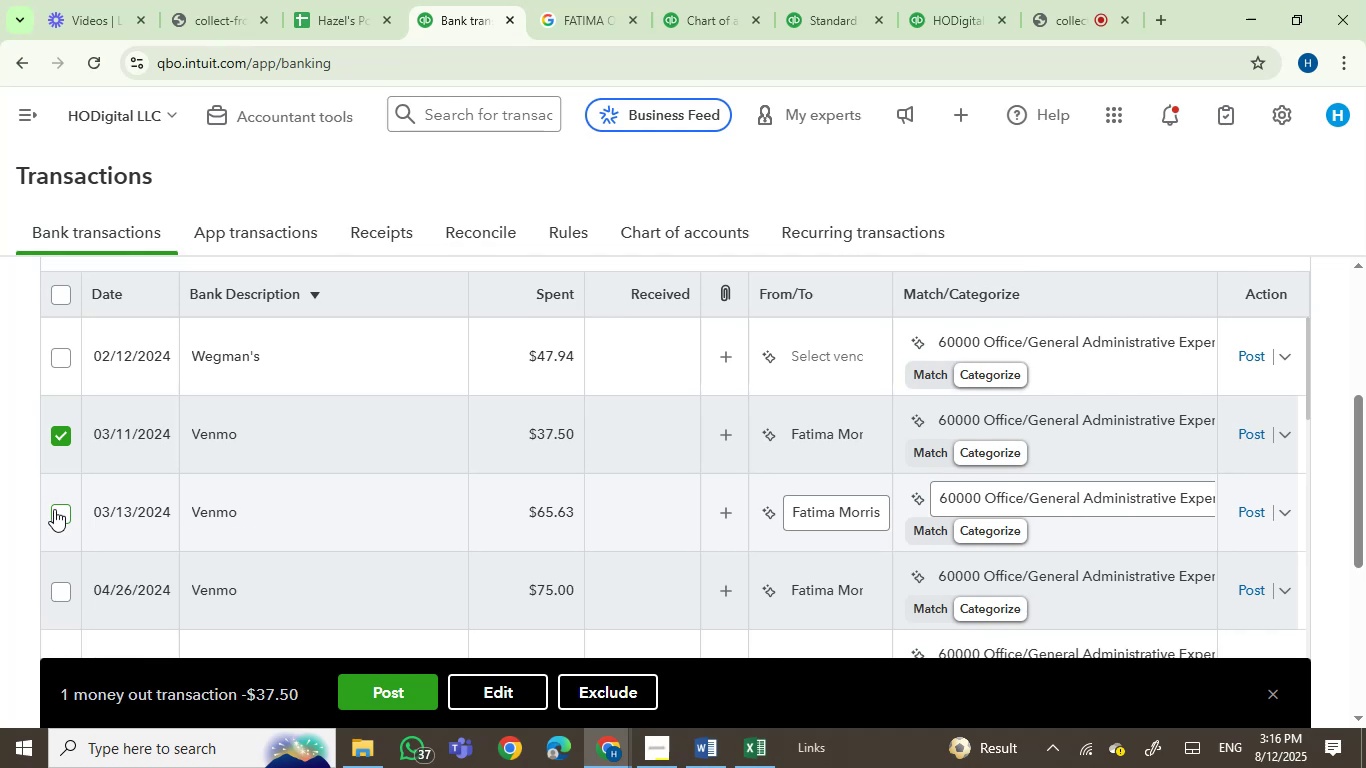 
left_click([54, 509])
 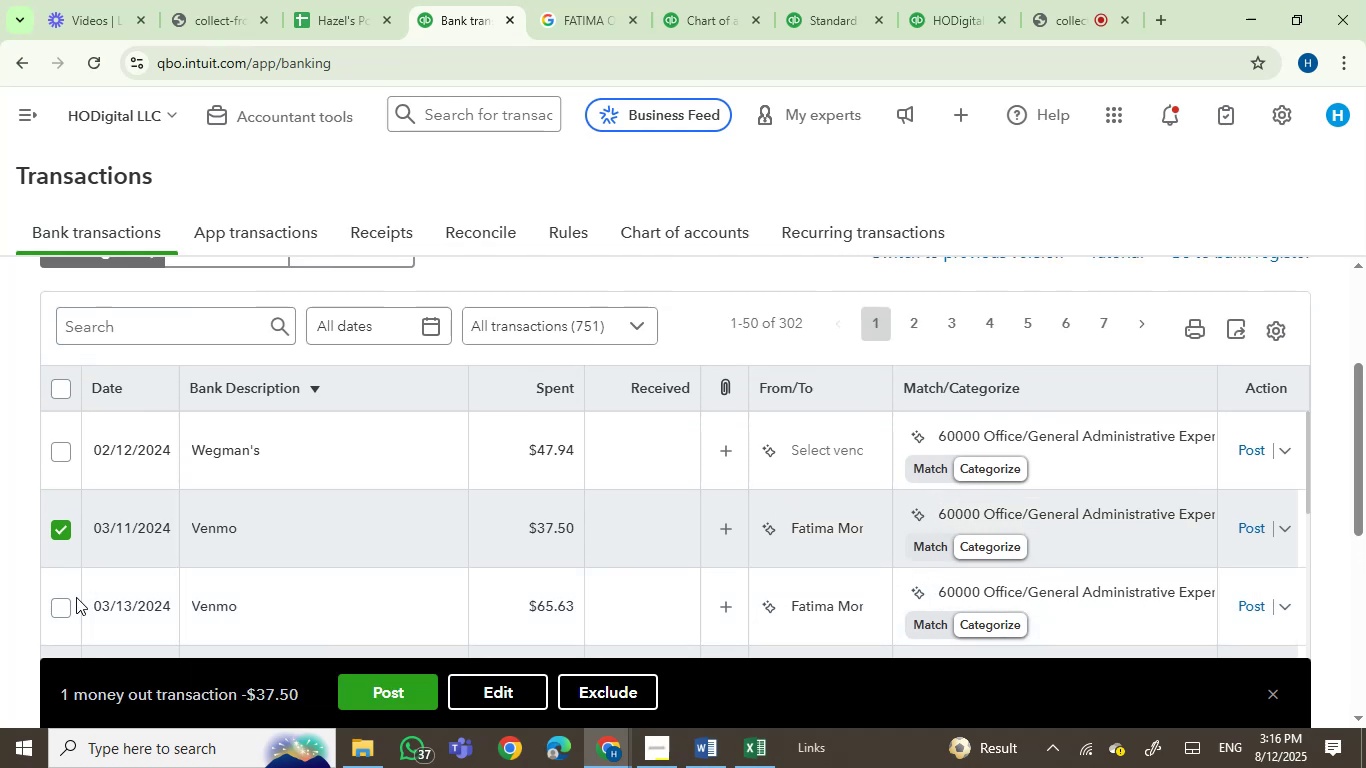 
left_click([59, 608])
 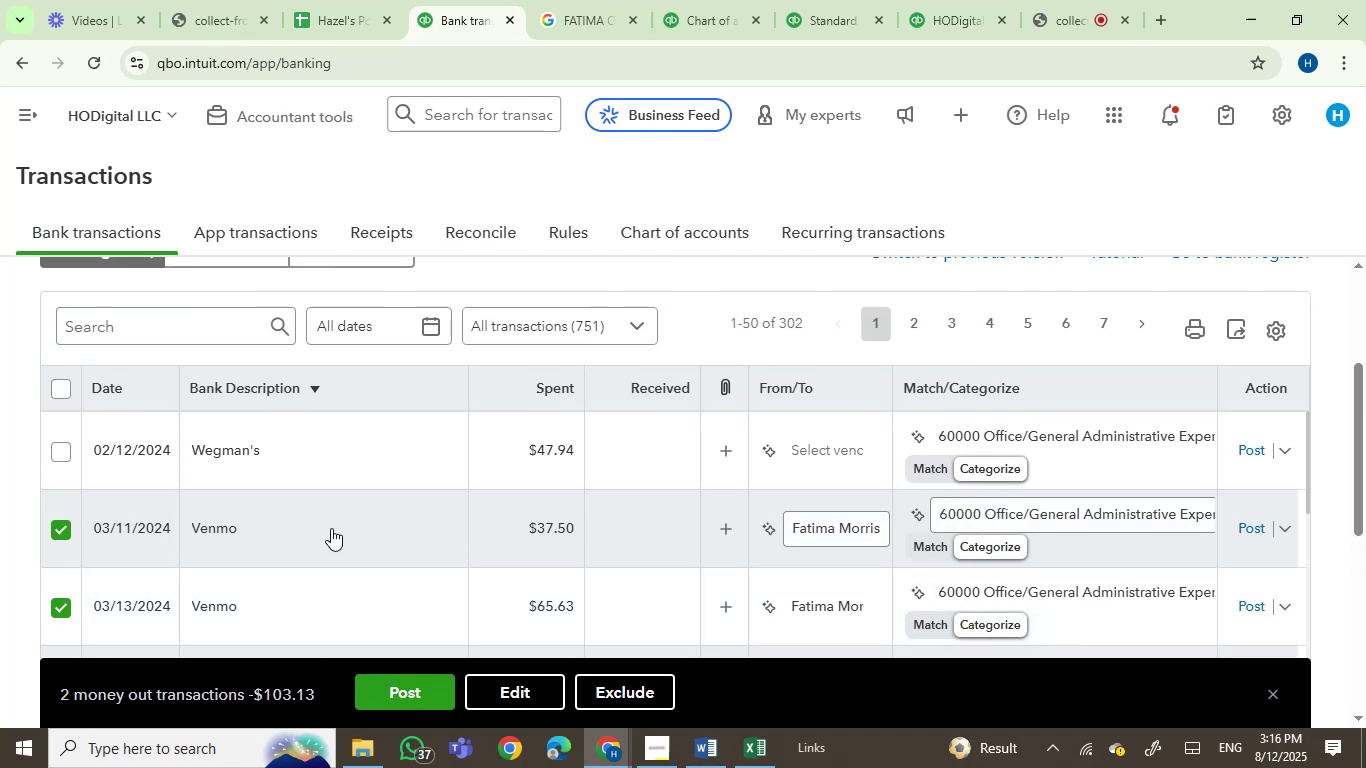 
scroll: coordinate [428, 397], scroll_direction: down, amount: 2.0
 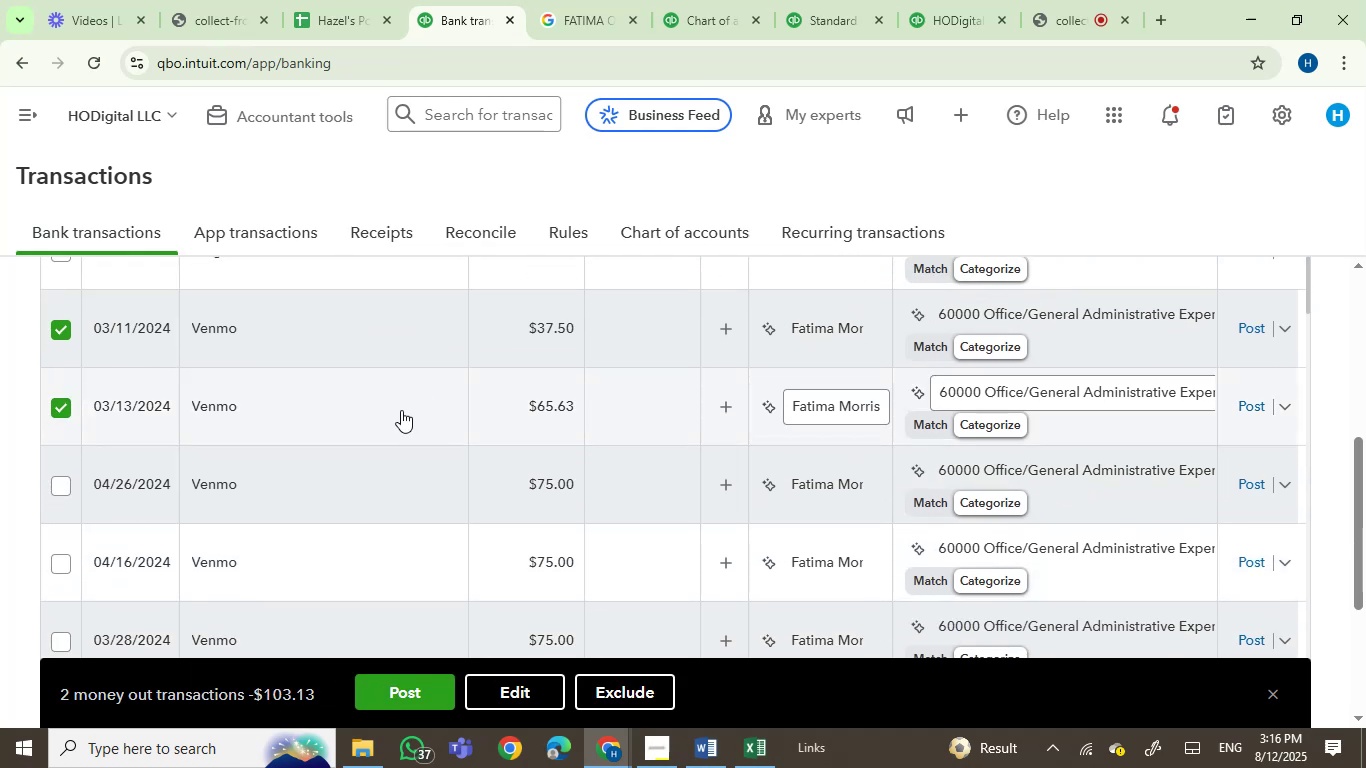 
mouse_move([194, 488])
 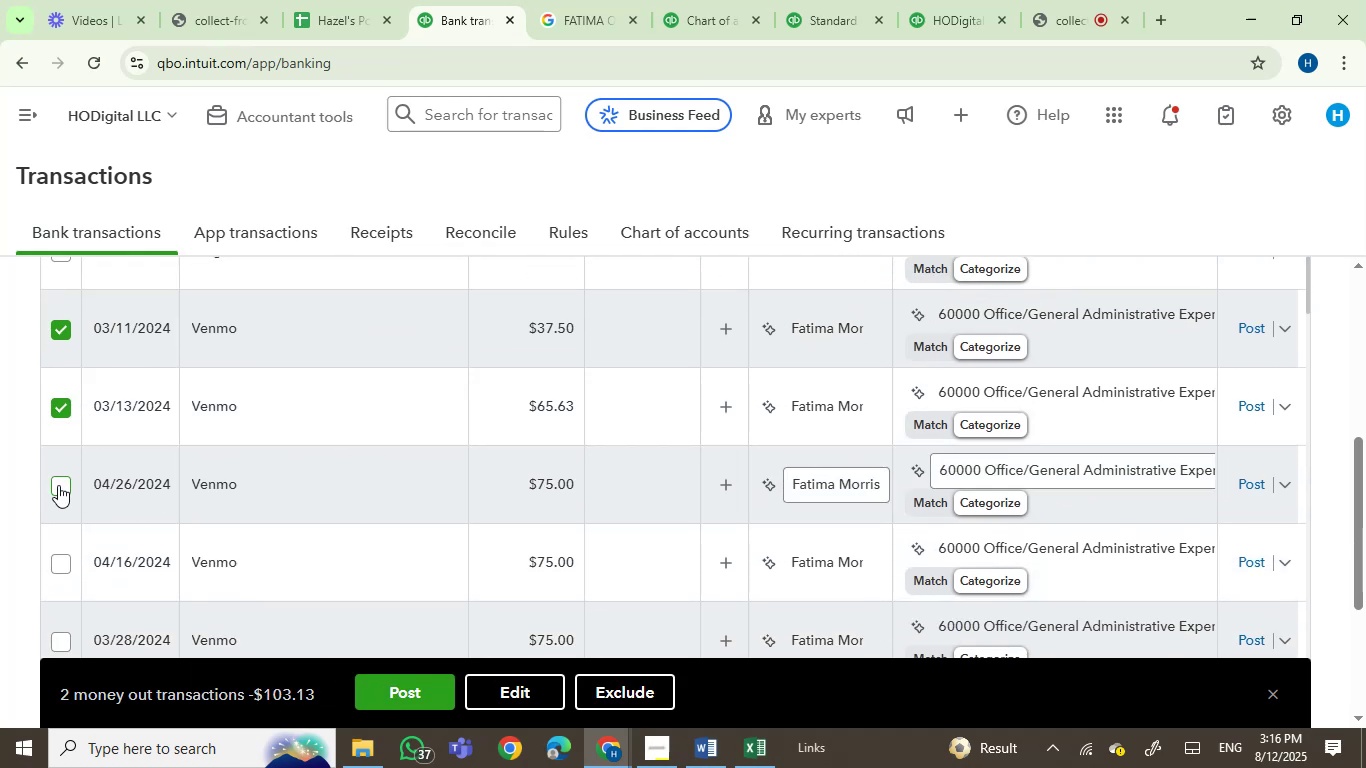 
left_click([58, 485])
 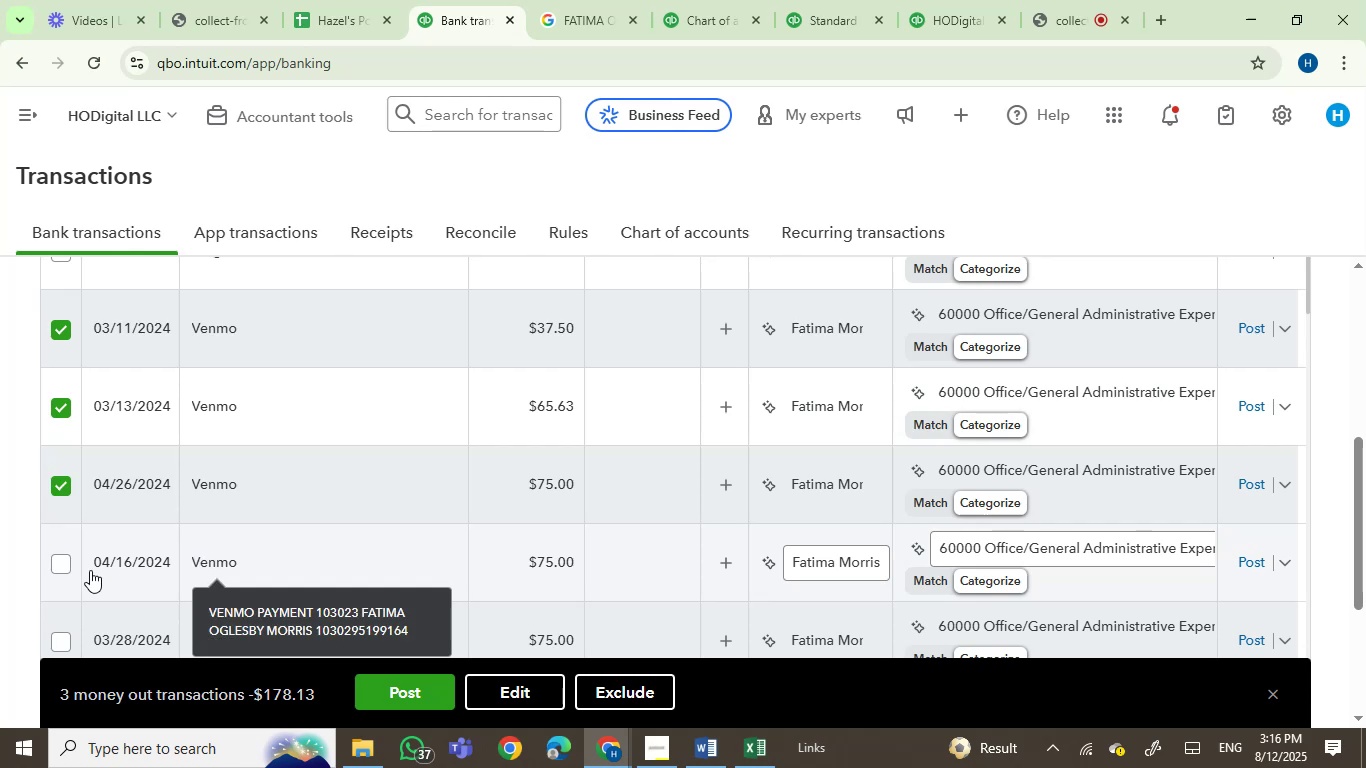 
left_click([58, 565])
 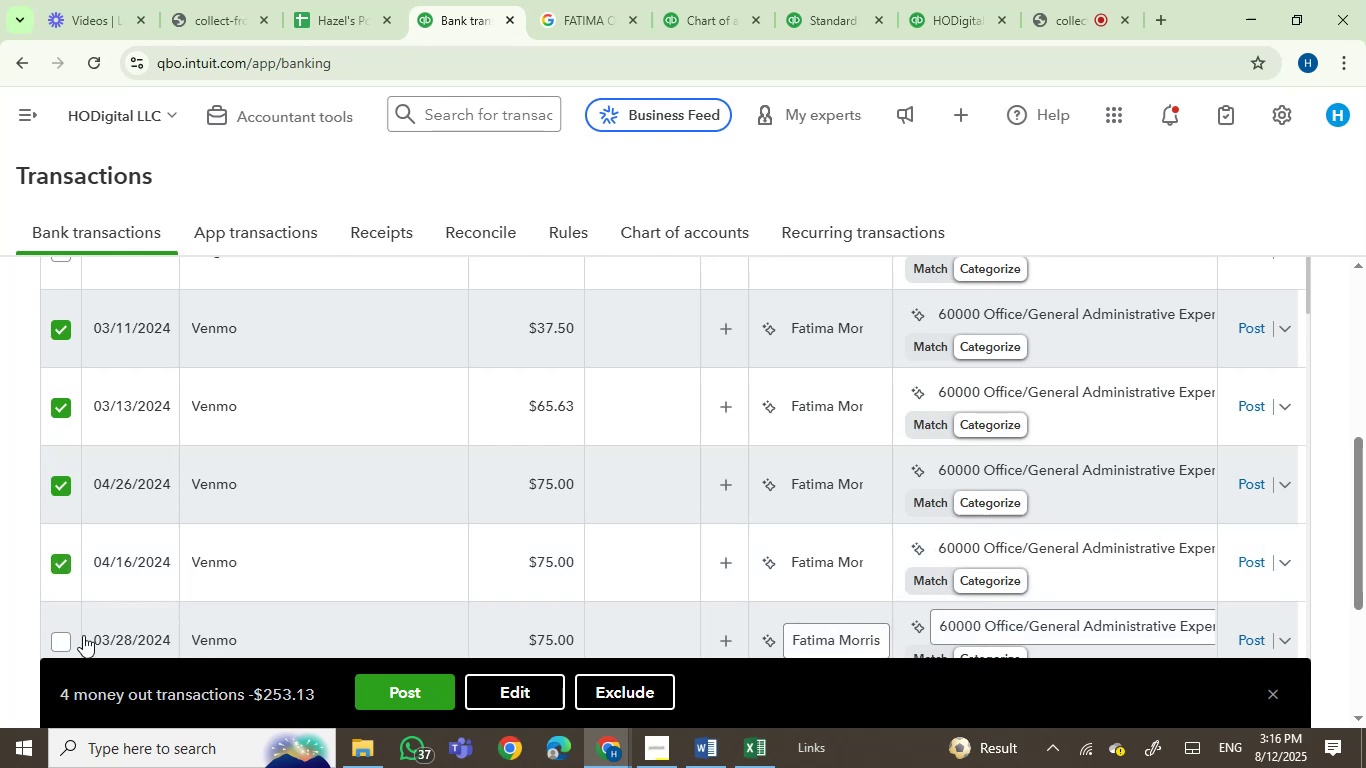 
left_click([54, 634])
 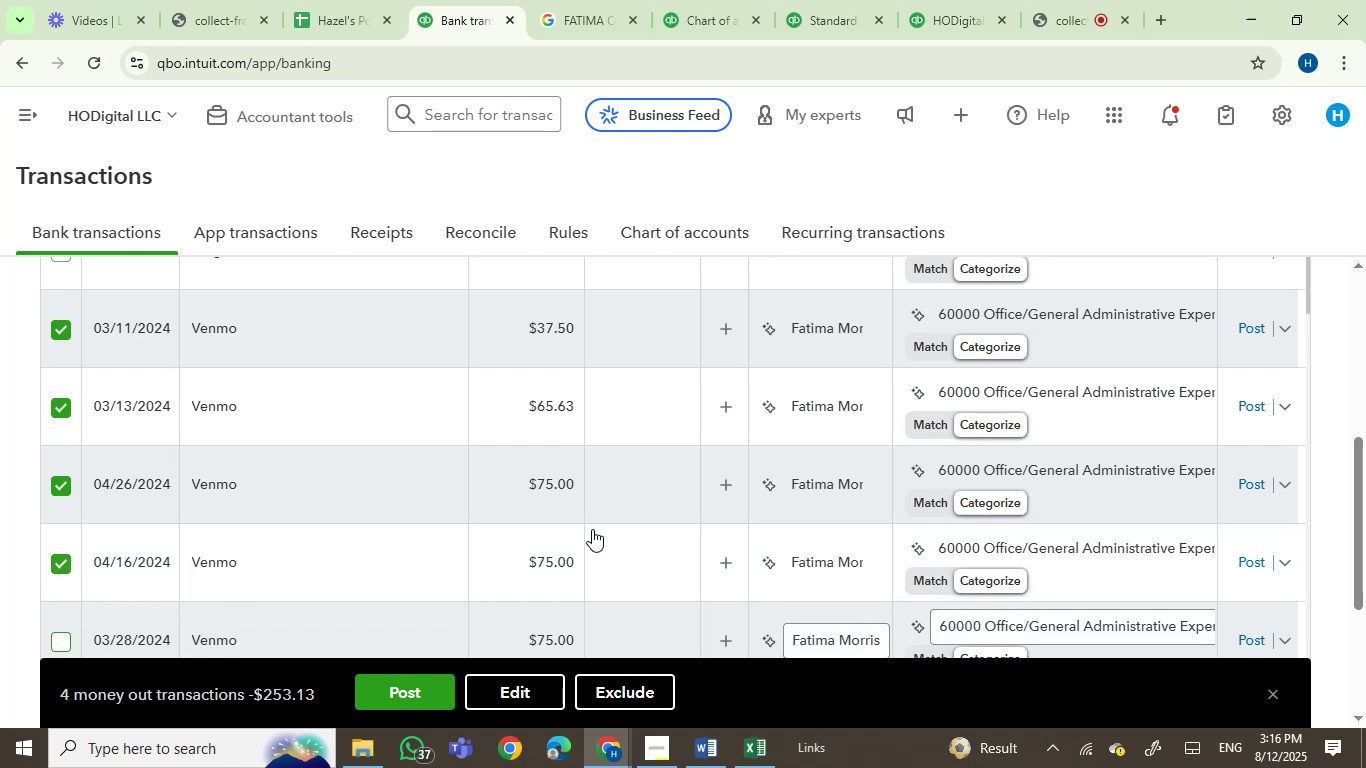 
scroll: coordinate [601, 529], scroll_direction: down, amount: 3.0
 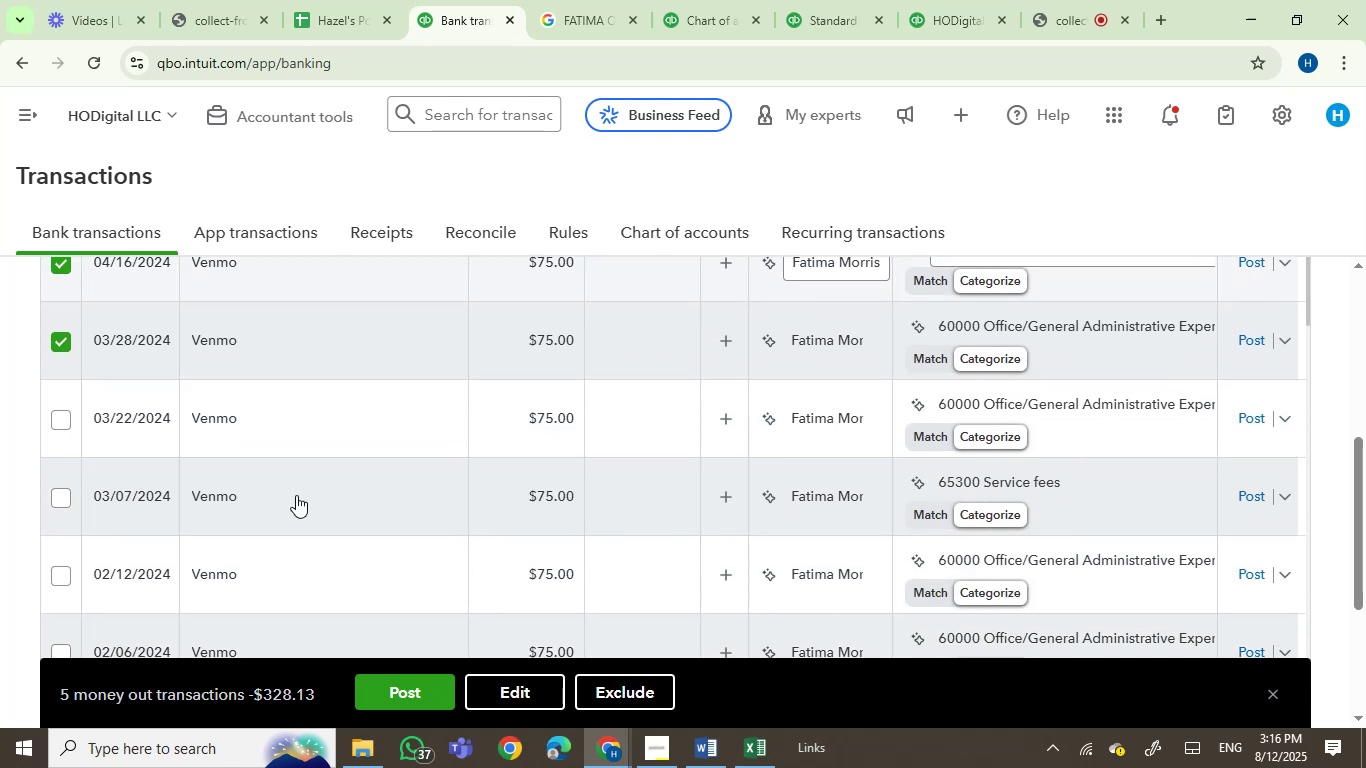 
mouse_move([195, 420])
 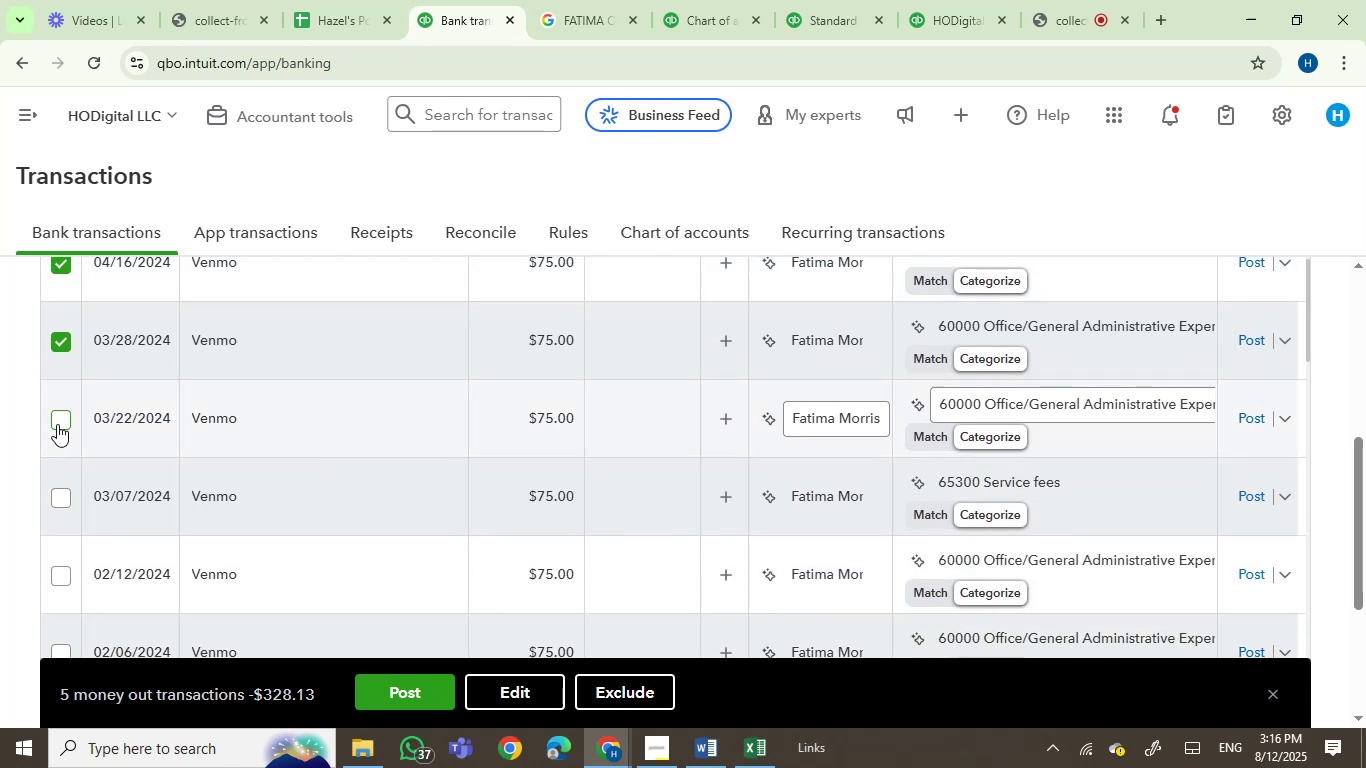 
left_click([57, 423])
 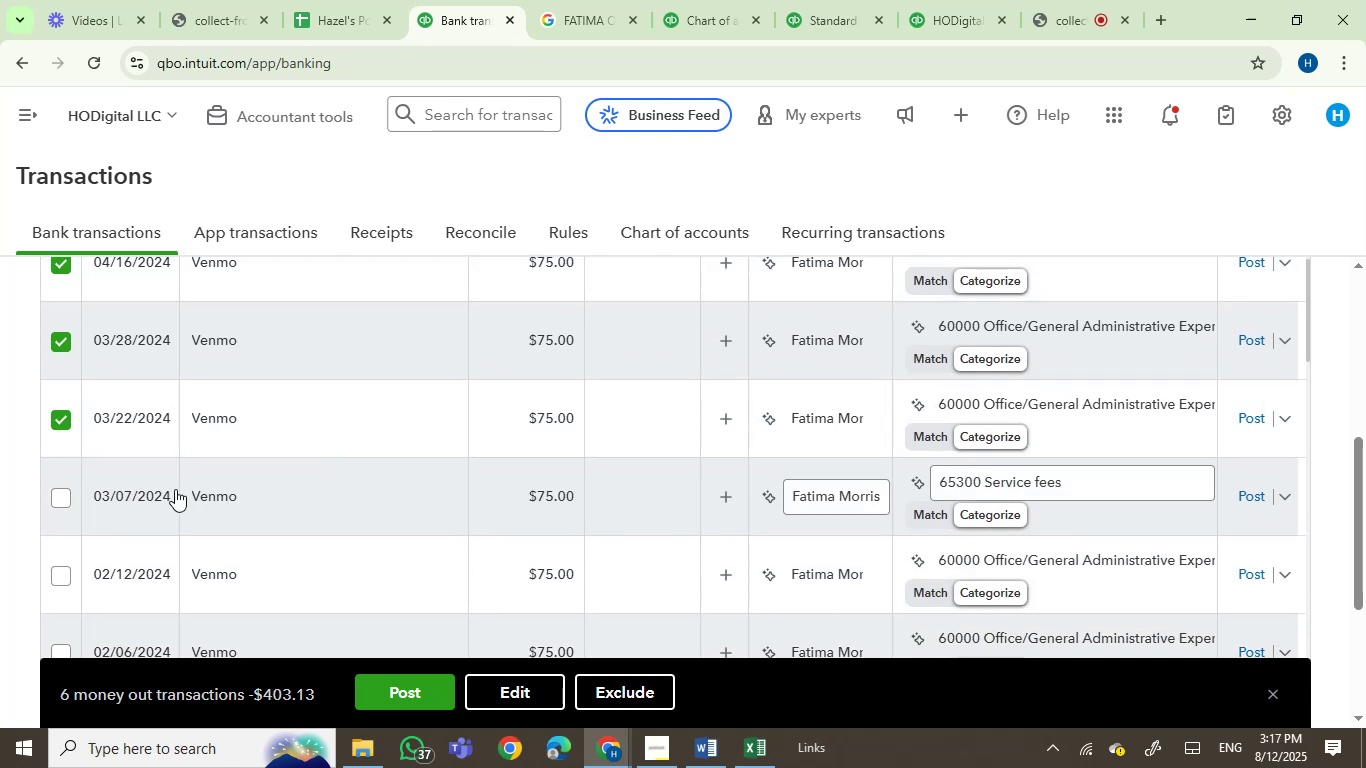 
mouse_move([174, 504])
 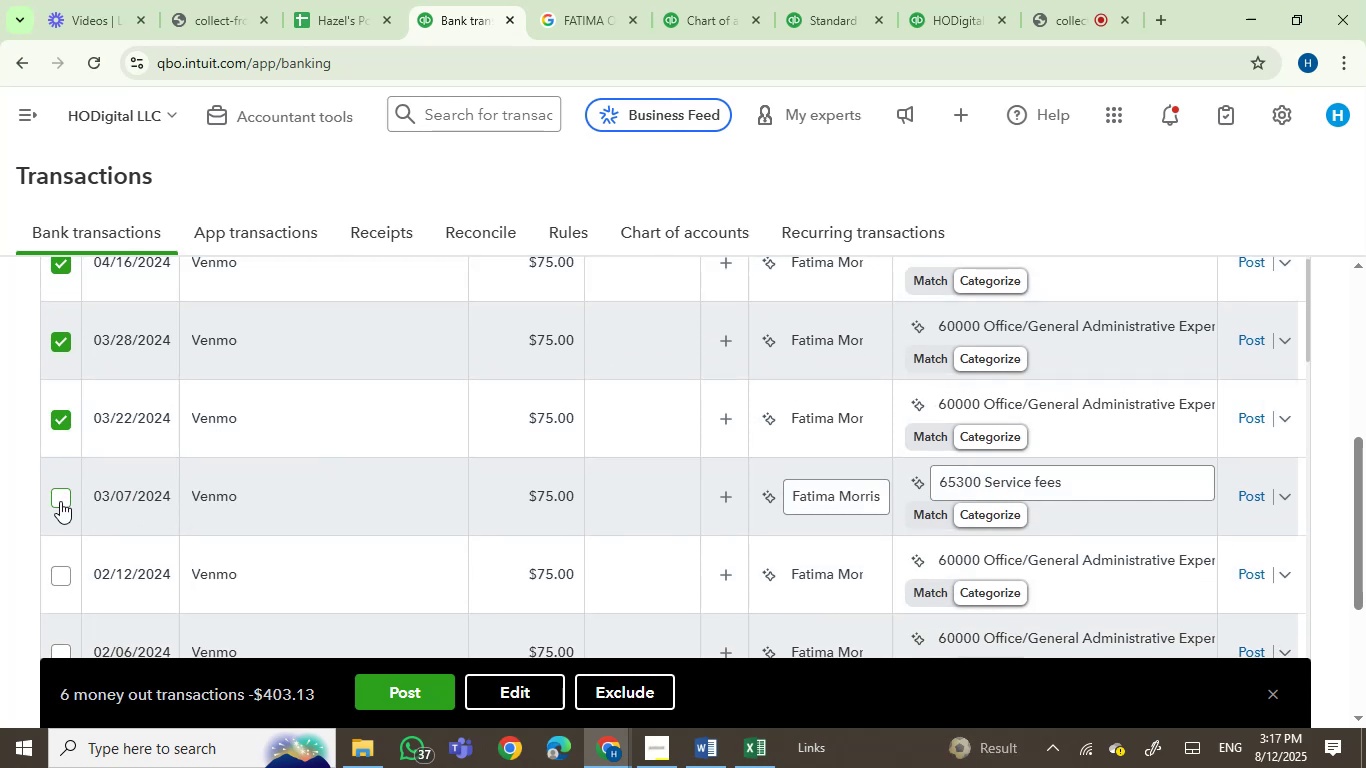 
left_click([60, 501])
 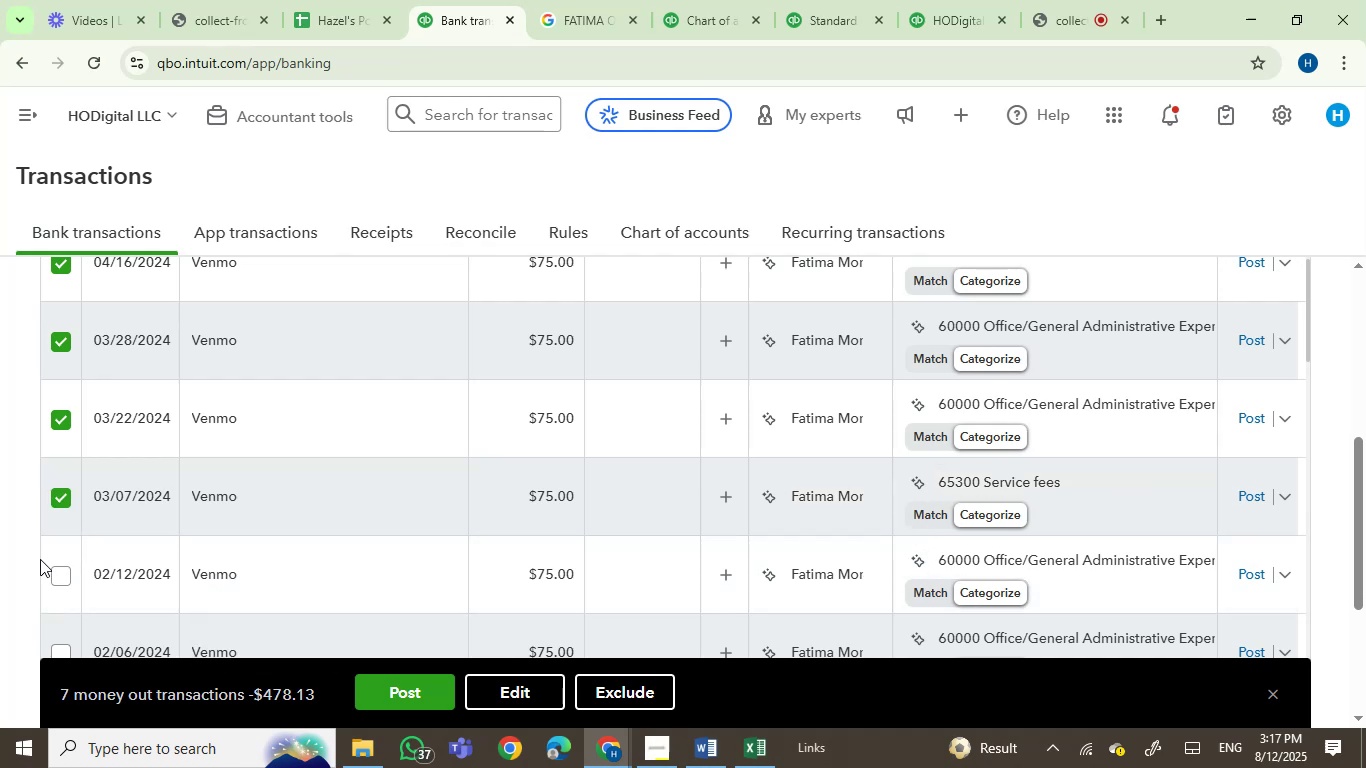 
left_click([62, 570])
 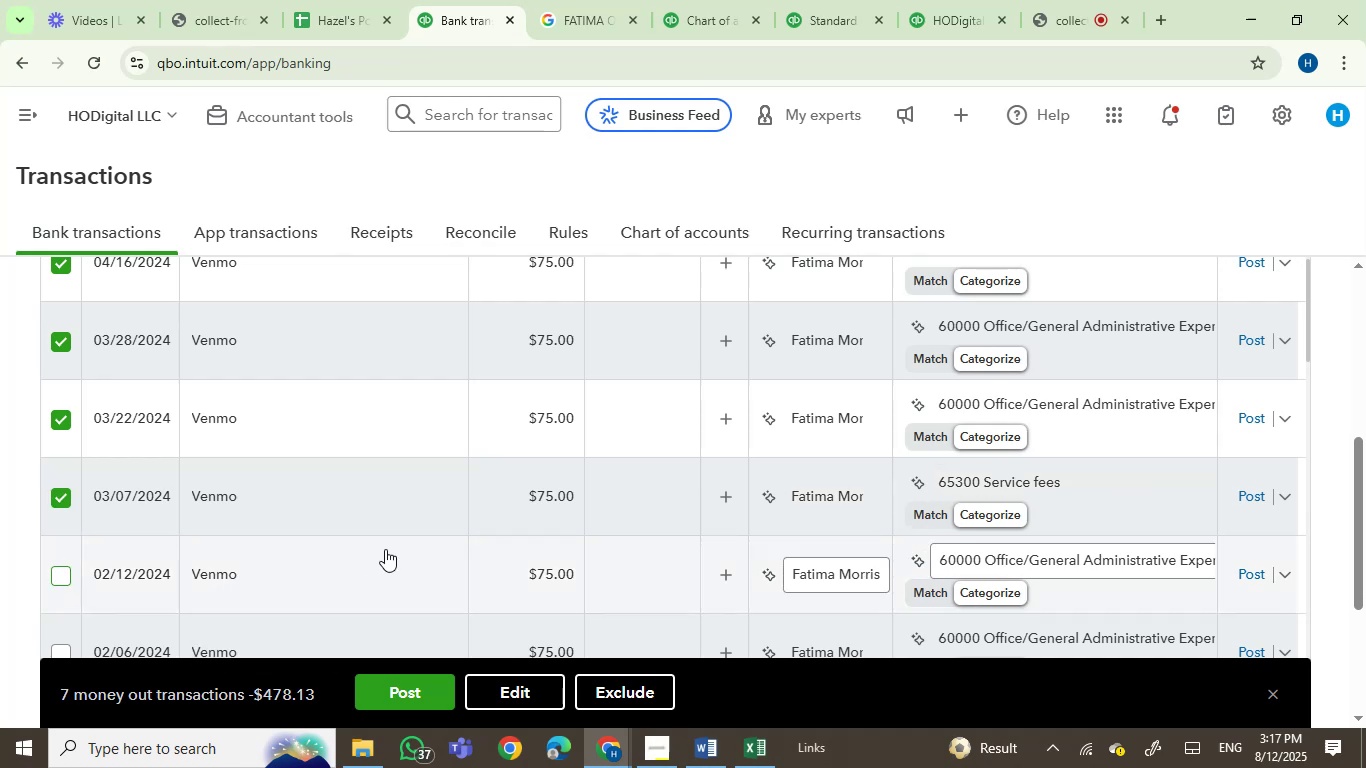 
scroll: coordinate [385, 549], scroll_direction: down, amount: 1.0
 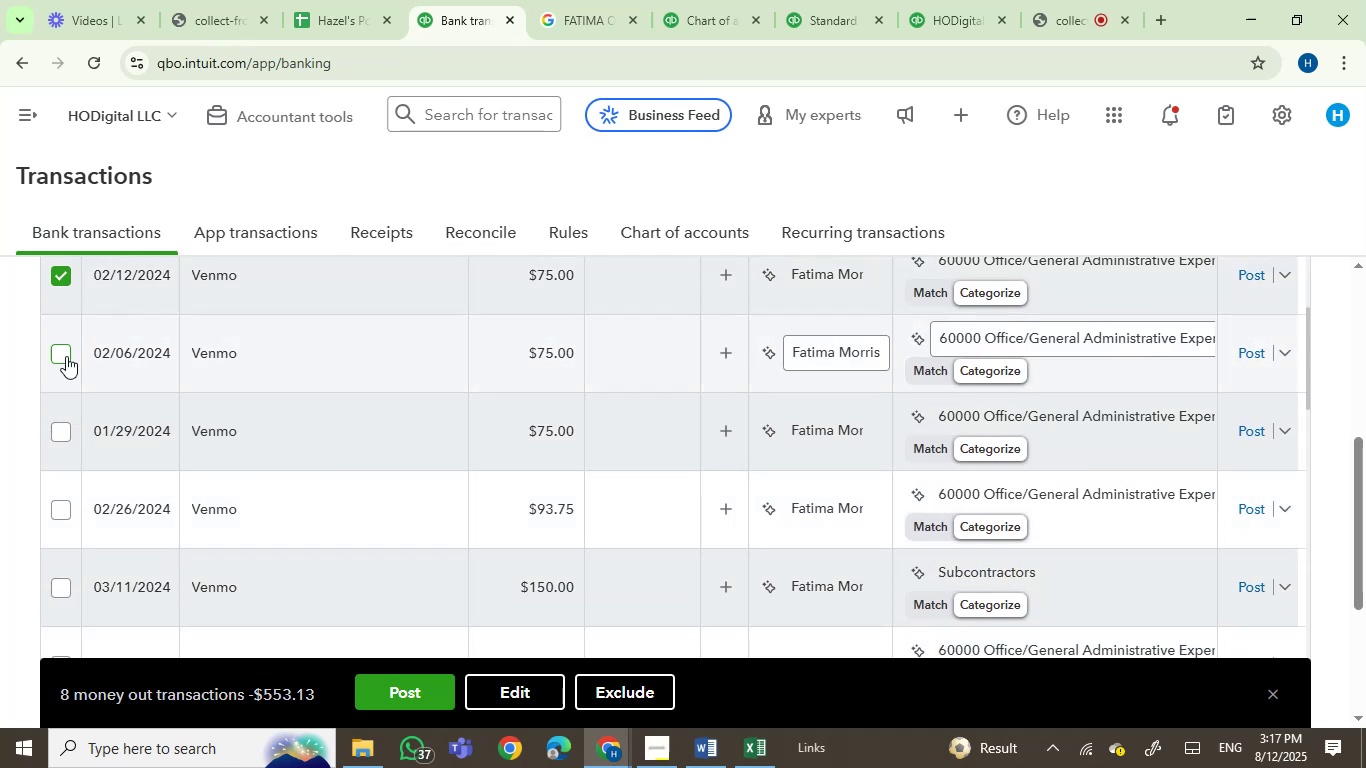 
left_click([56, 350])
 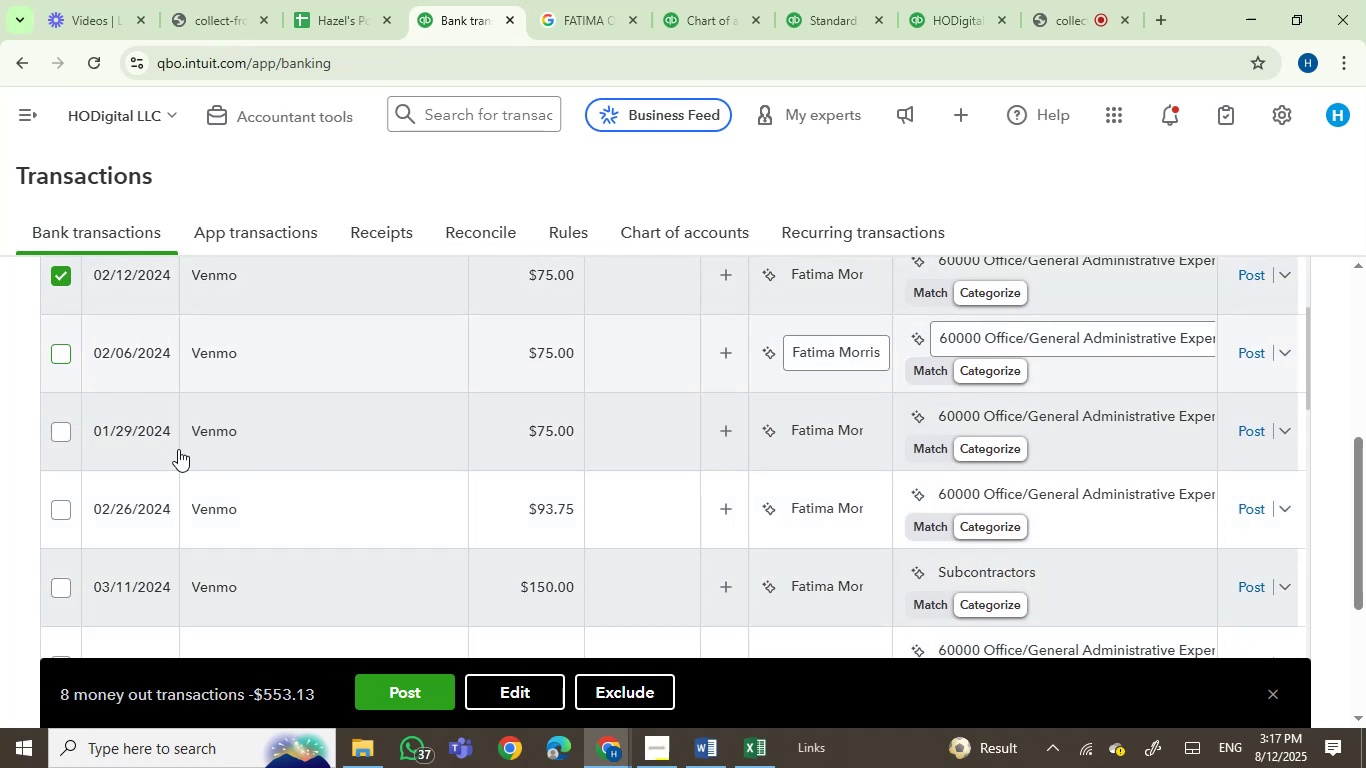 
mouse_move([166, 433])
 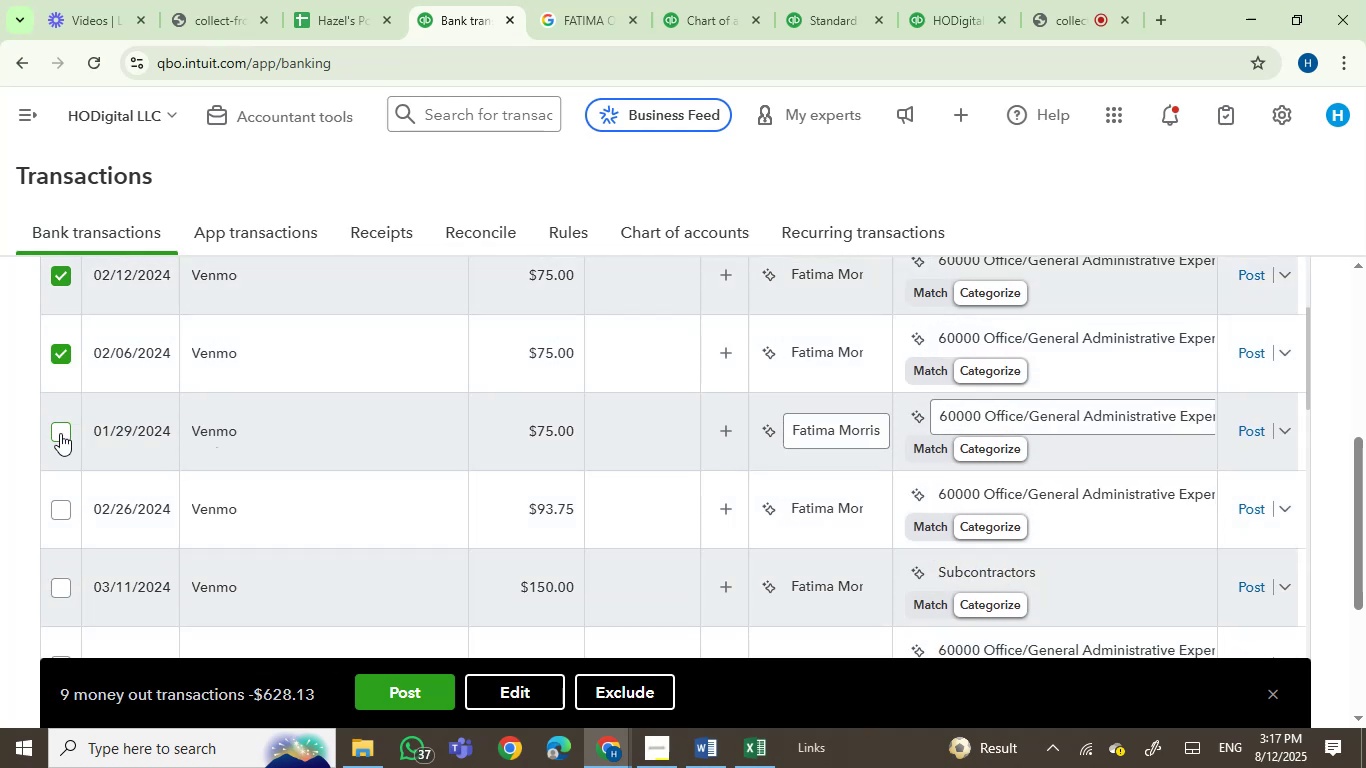 
left_click([60, 433])
 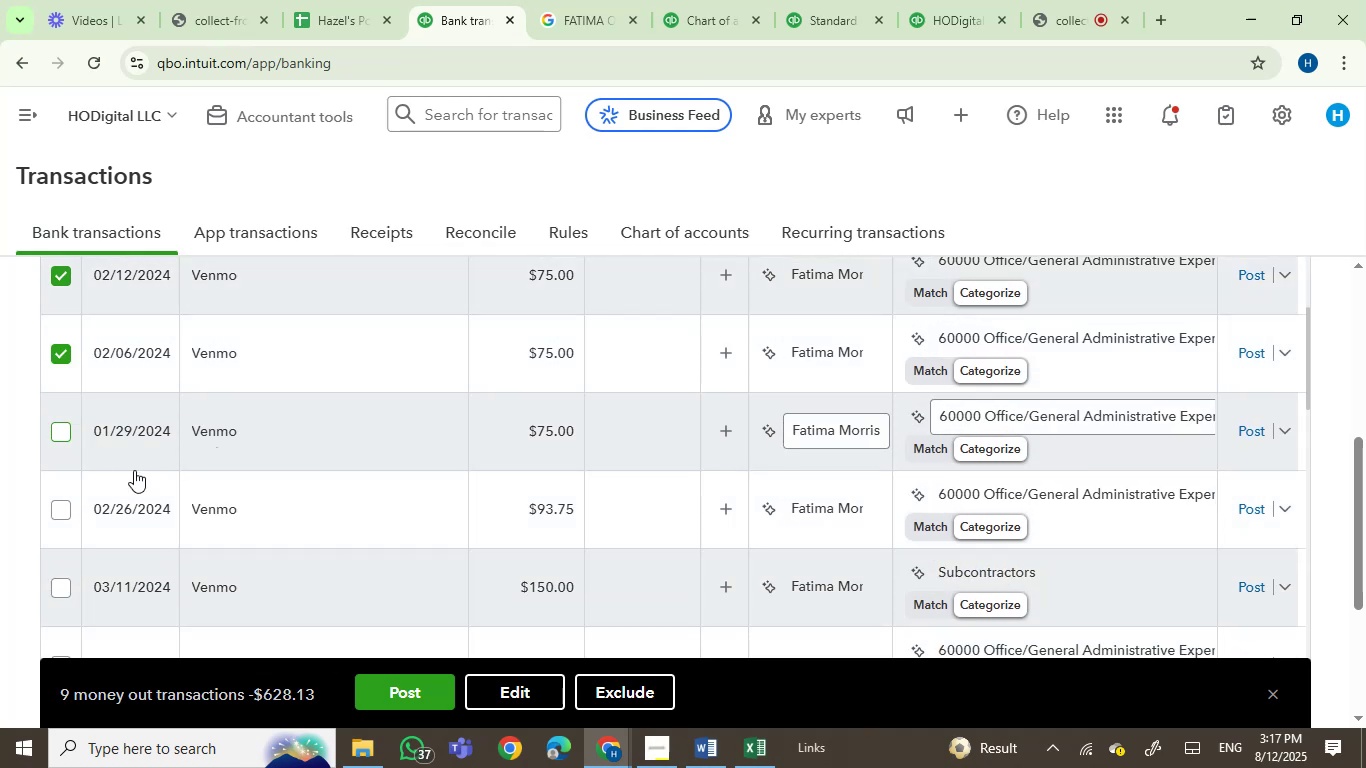 
mouse_move([179, 506])
 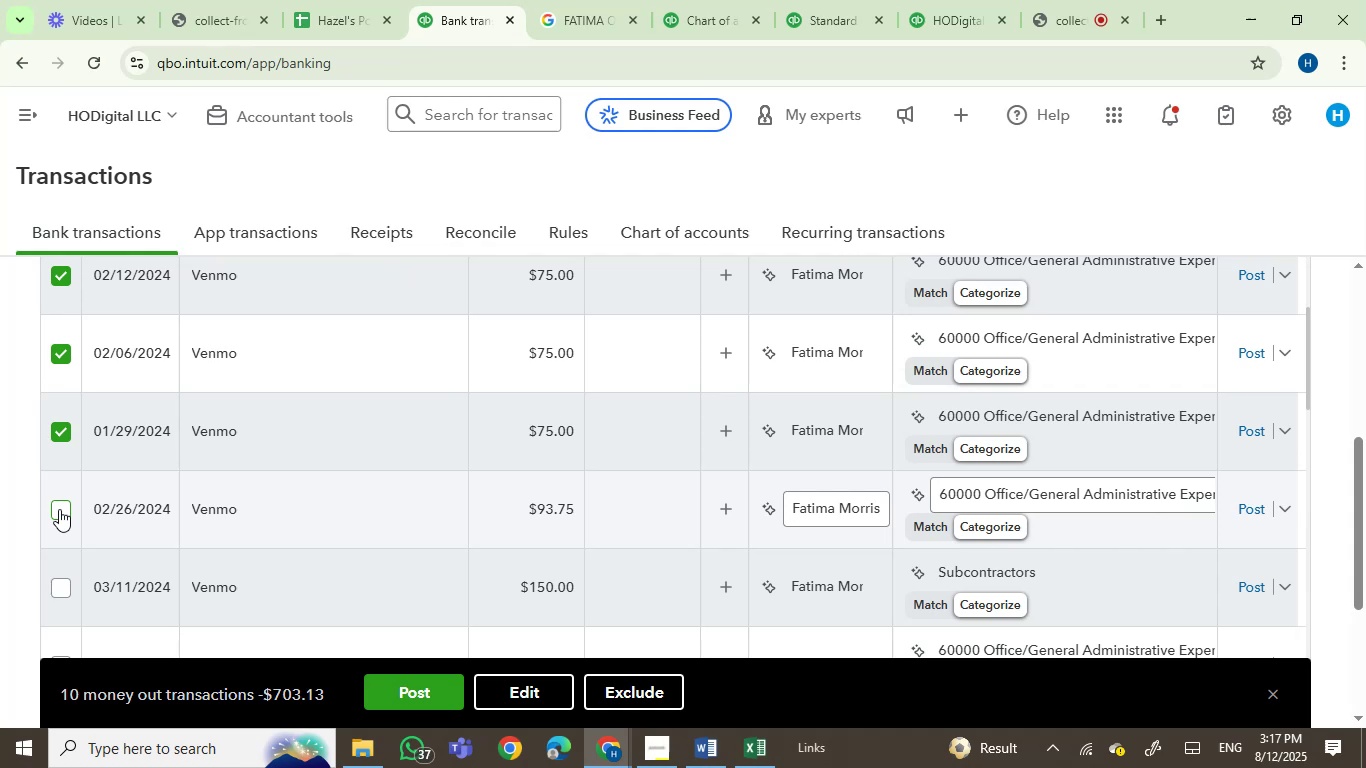 
left_click([59, 509])
 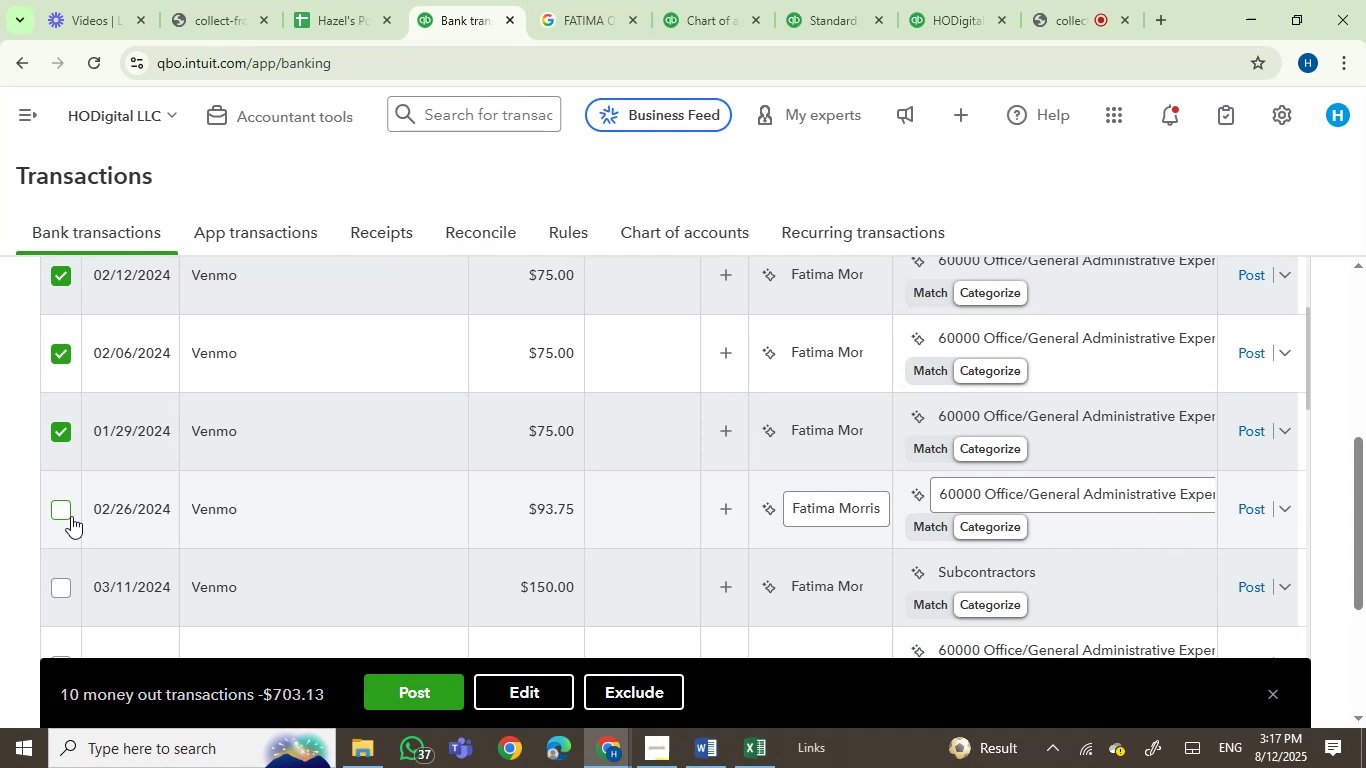 
mouse_move([181, 587])
 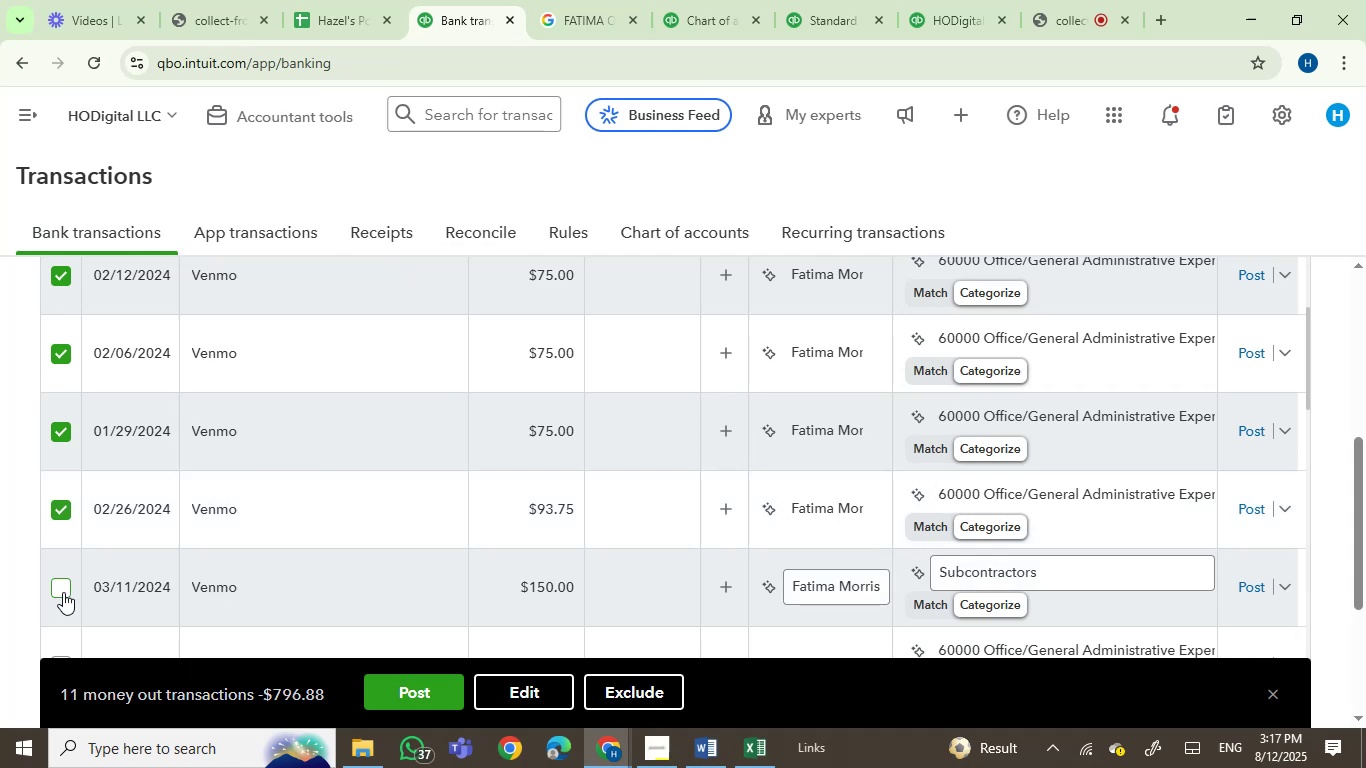 
left_click([63, 592])
 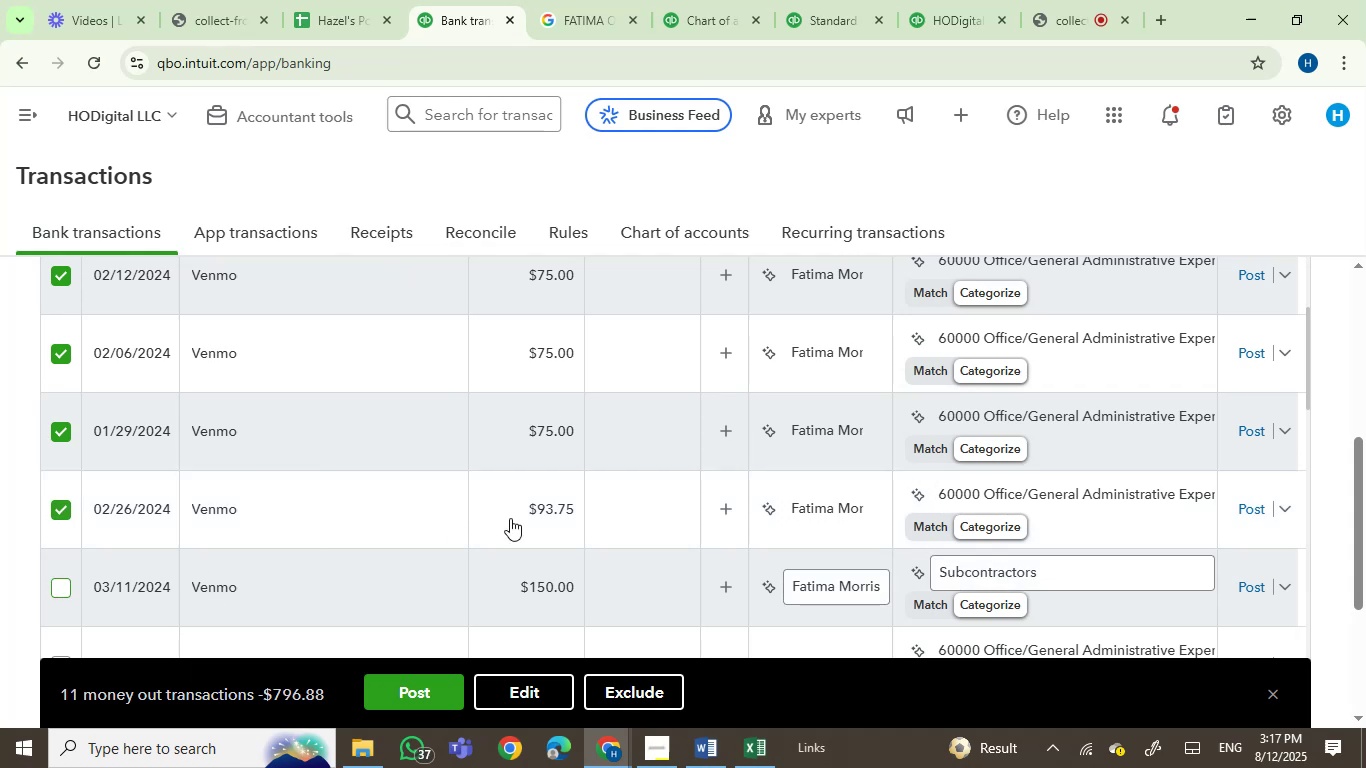 
scroll: coordinate [510, 518], scroll_direction: down, amount: 3.0
 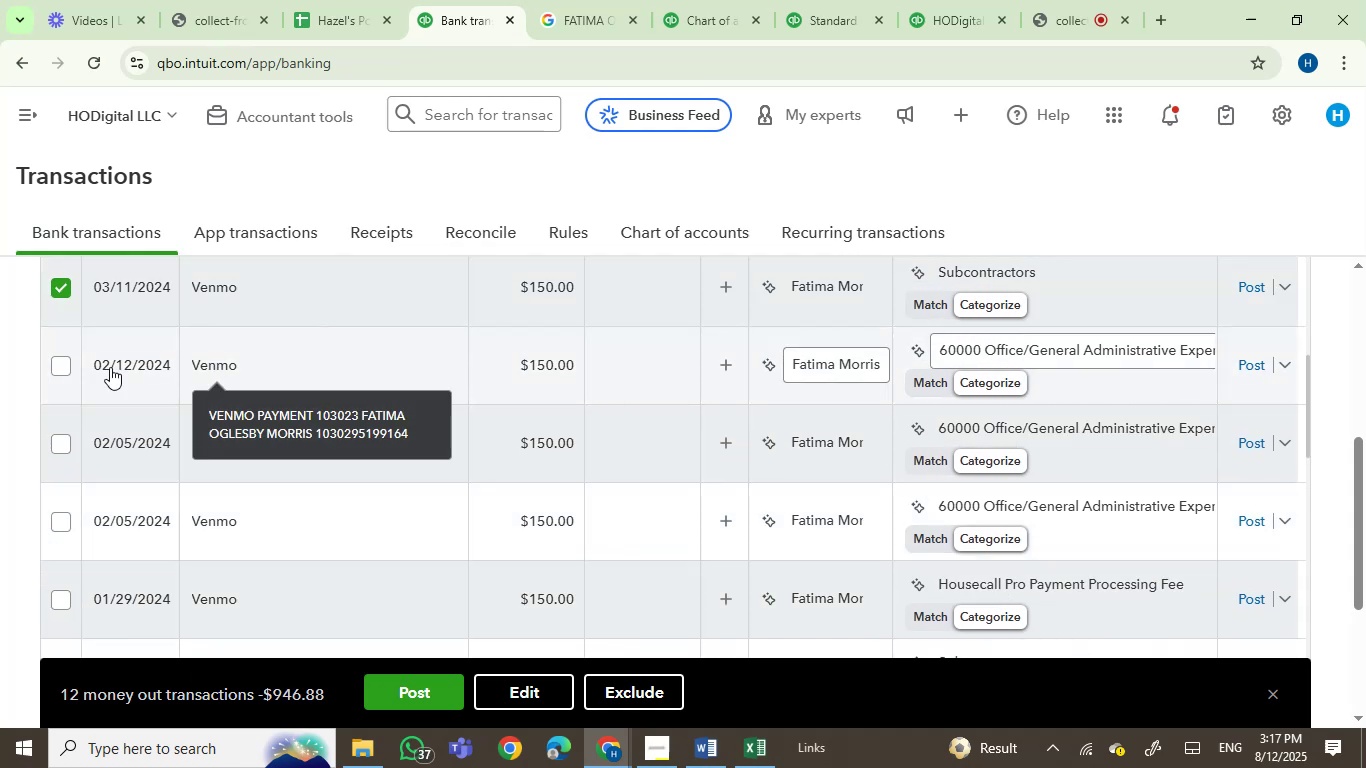 
left_click([55, 370])
 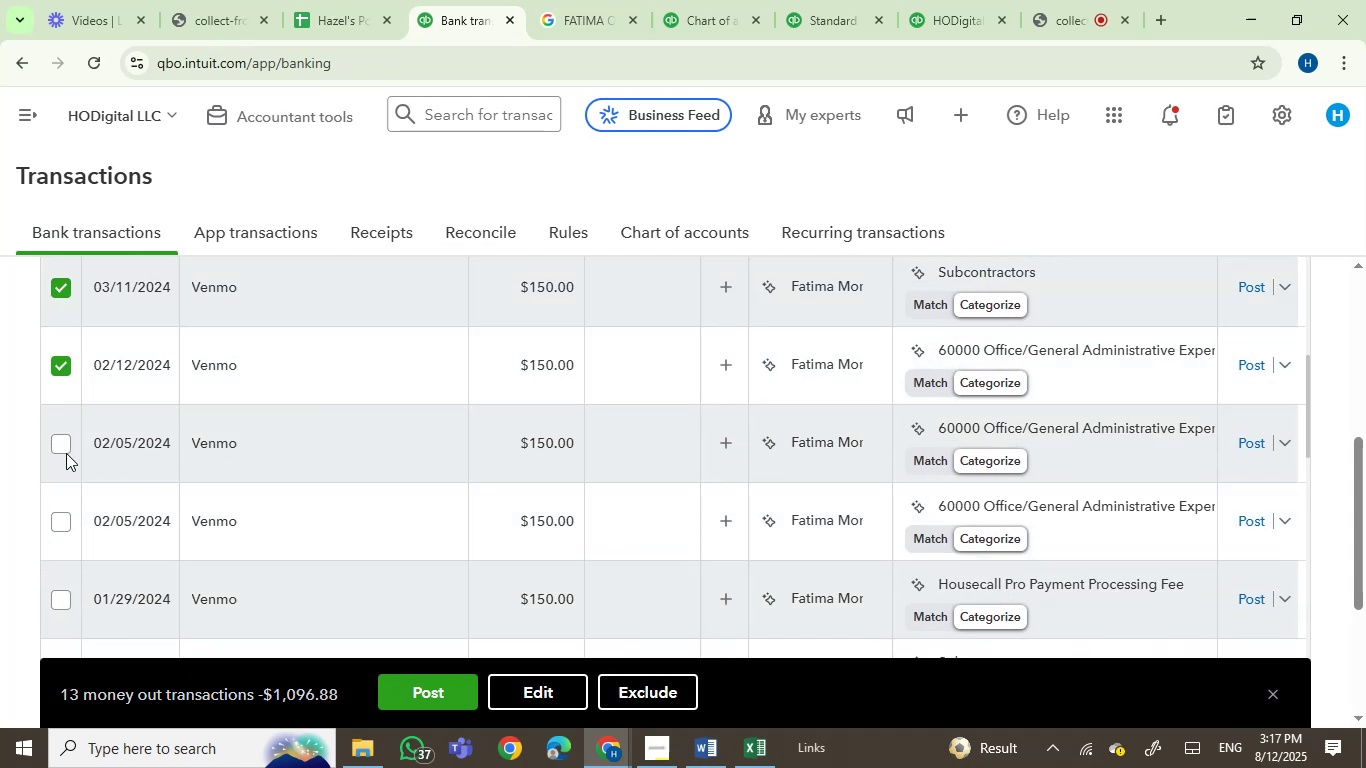 
left_click([63, 441])
 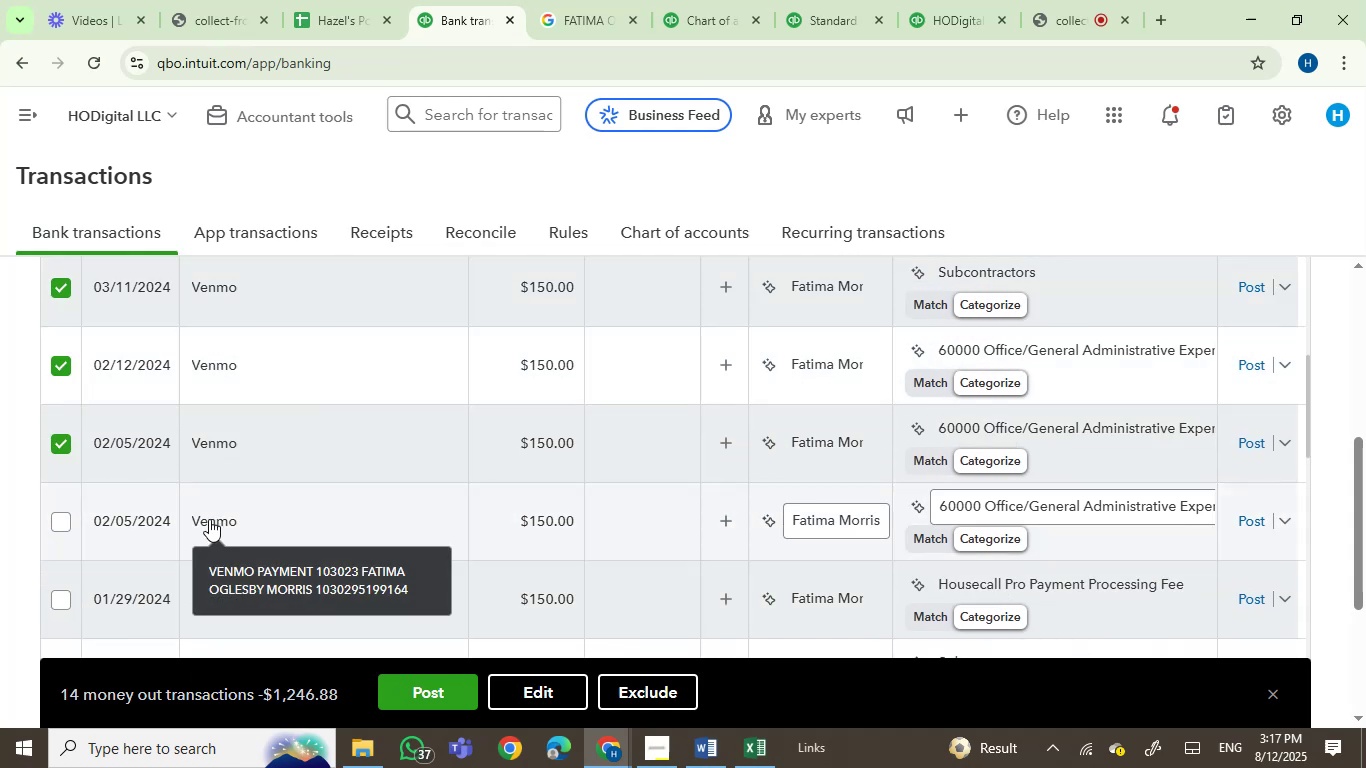 
left_click([61, 521])
 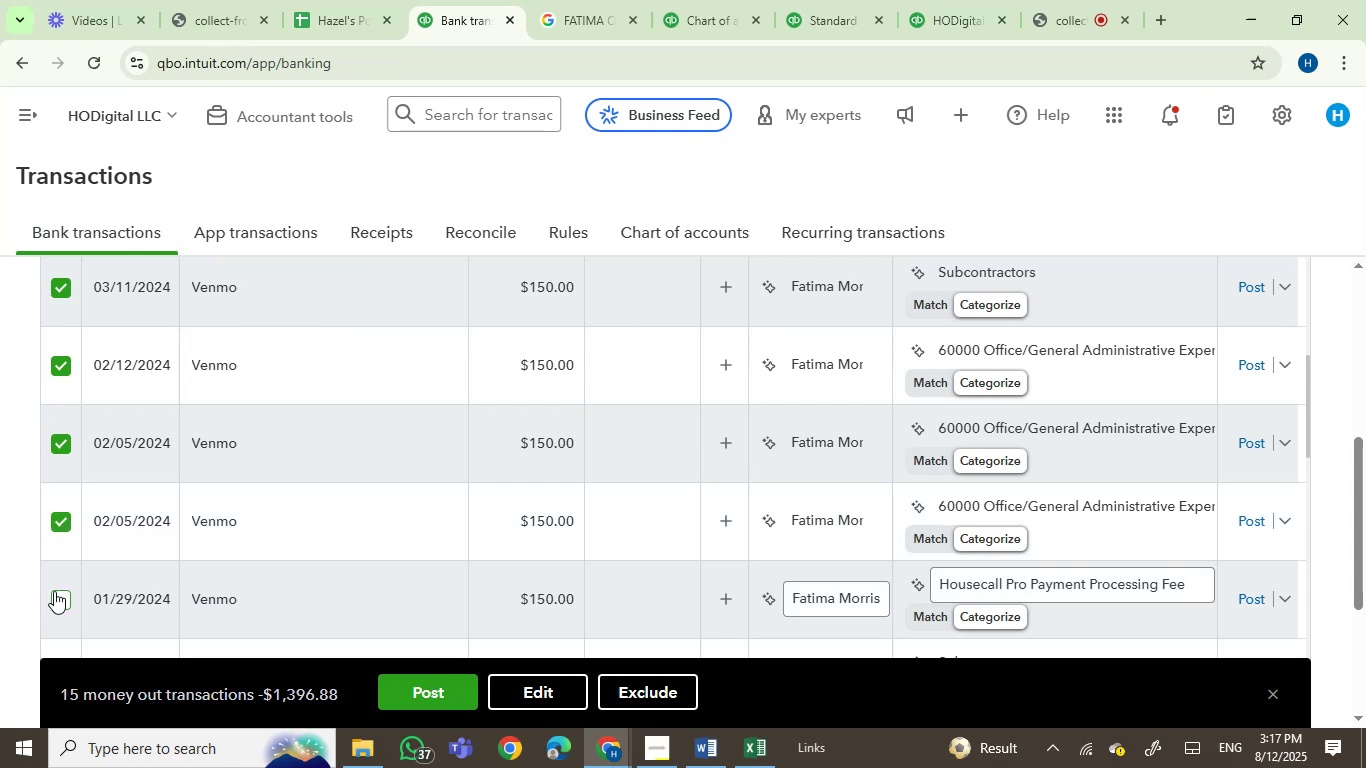 
left_click([54, 597])
 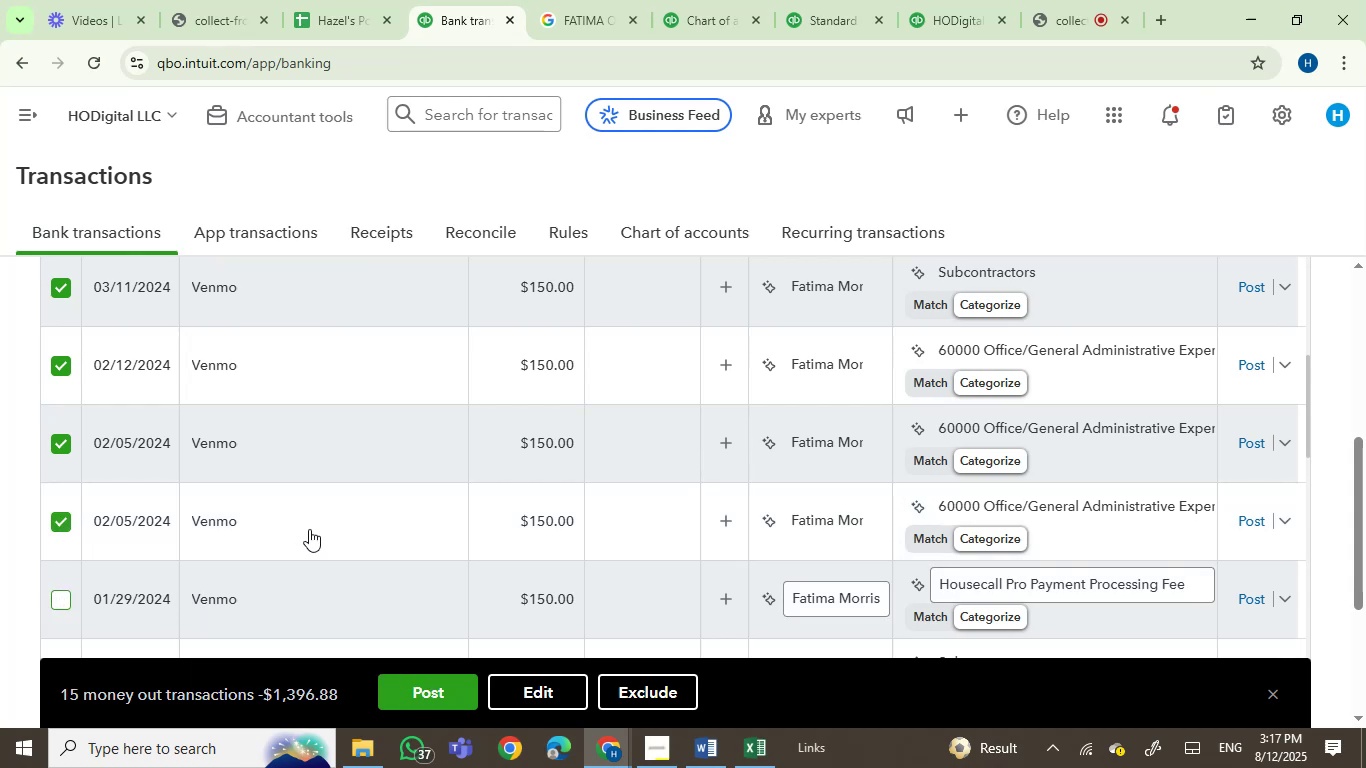 
scroll: coordinate [311, 529], scroll_direction: down, amount: 3.0
 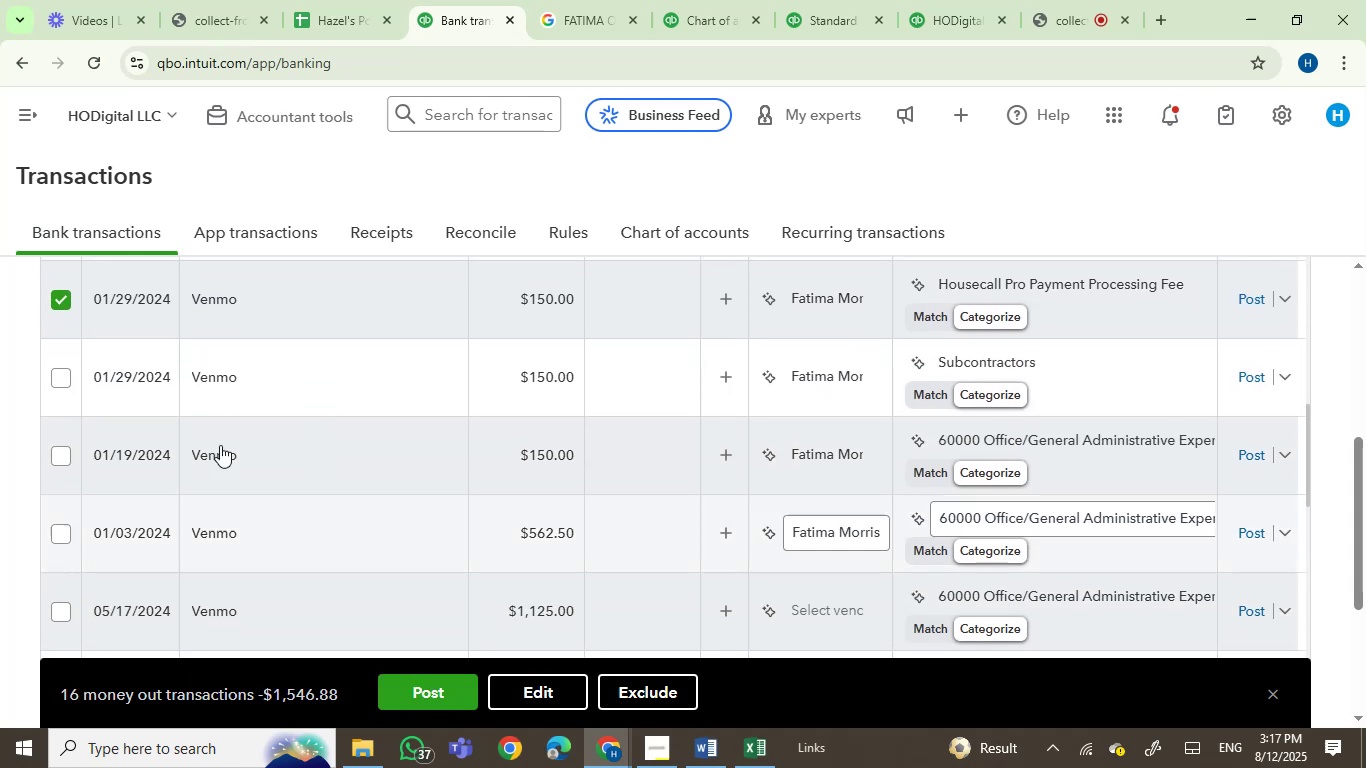 
mouse_move([166, 385])
 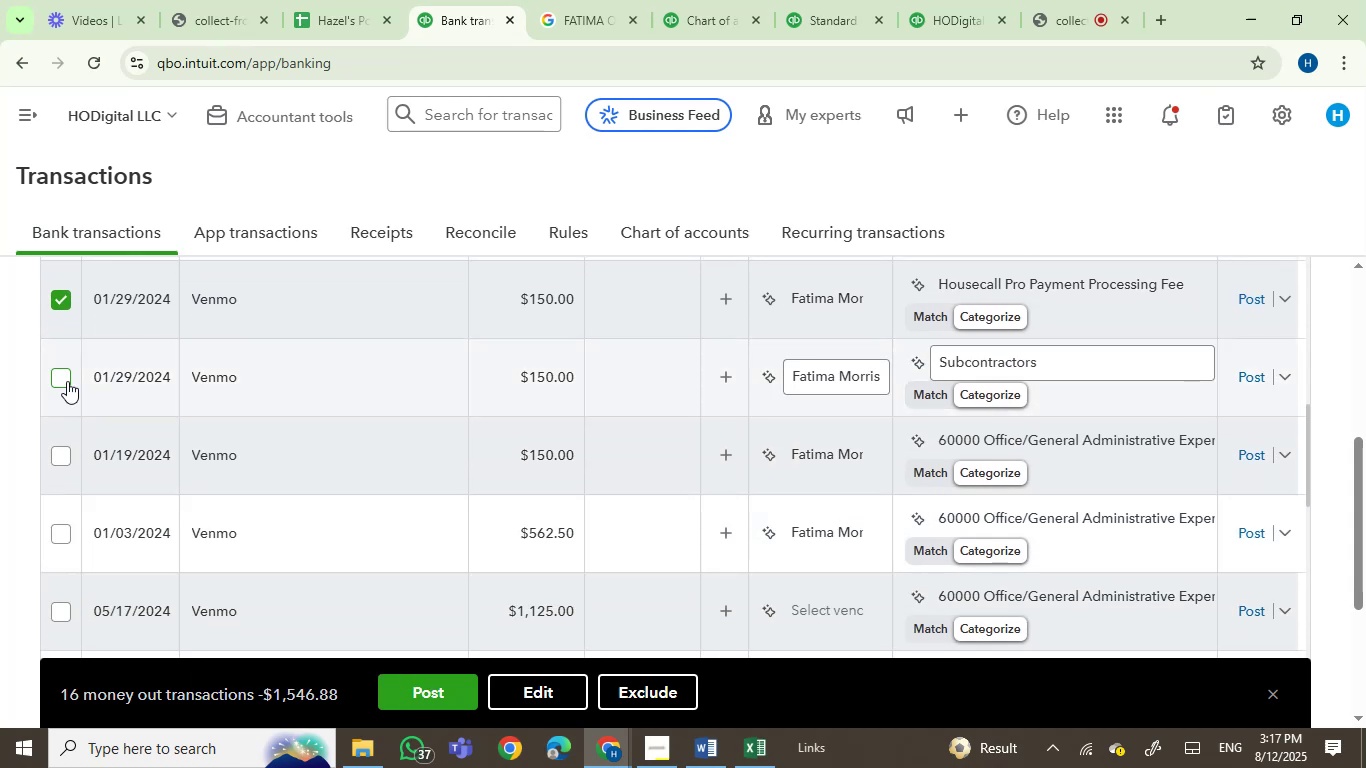 
left_click([66, 380])
 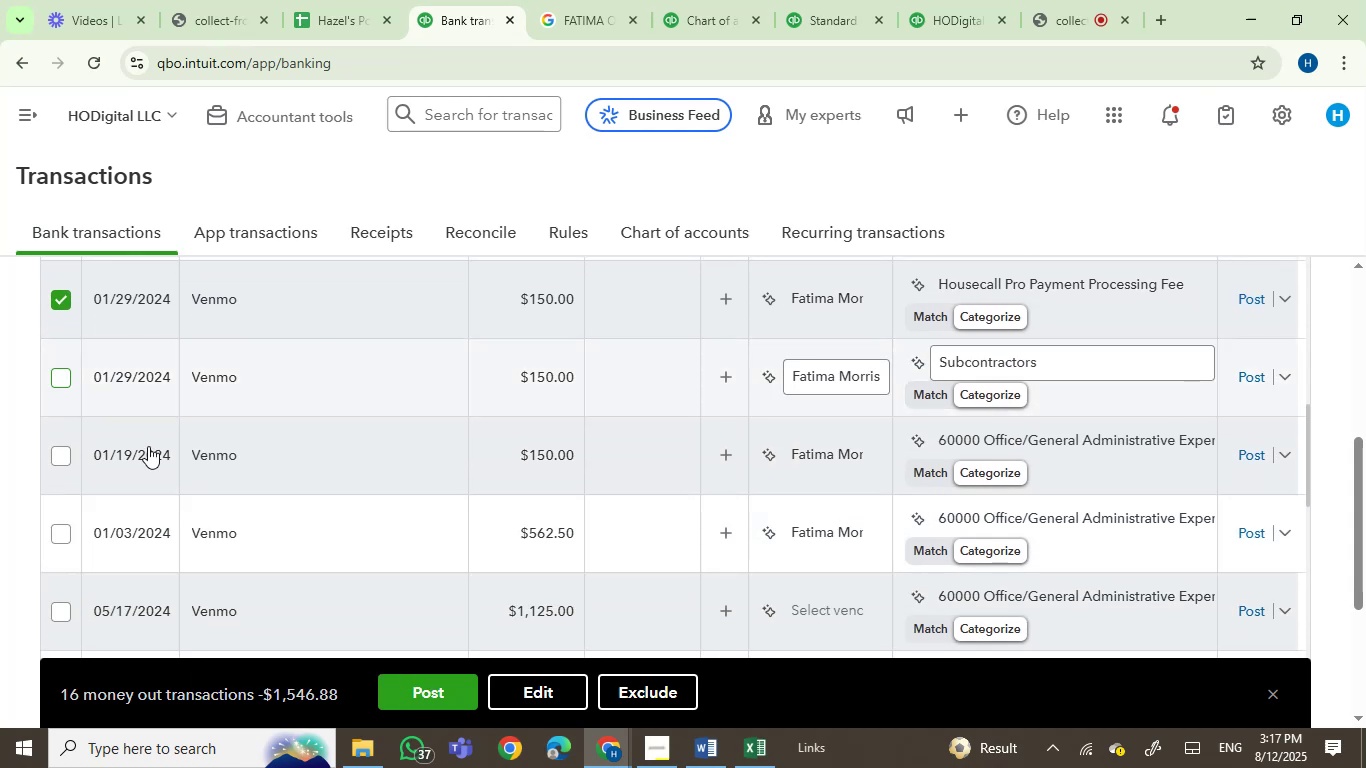 
mouse_move([174, 453])
 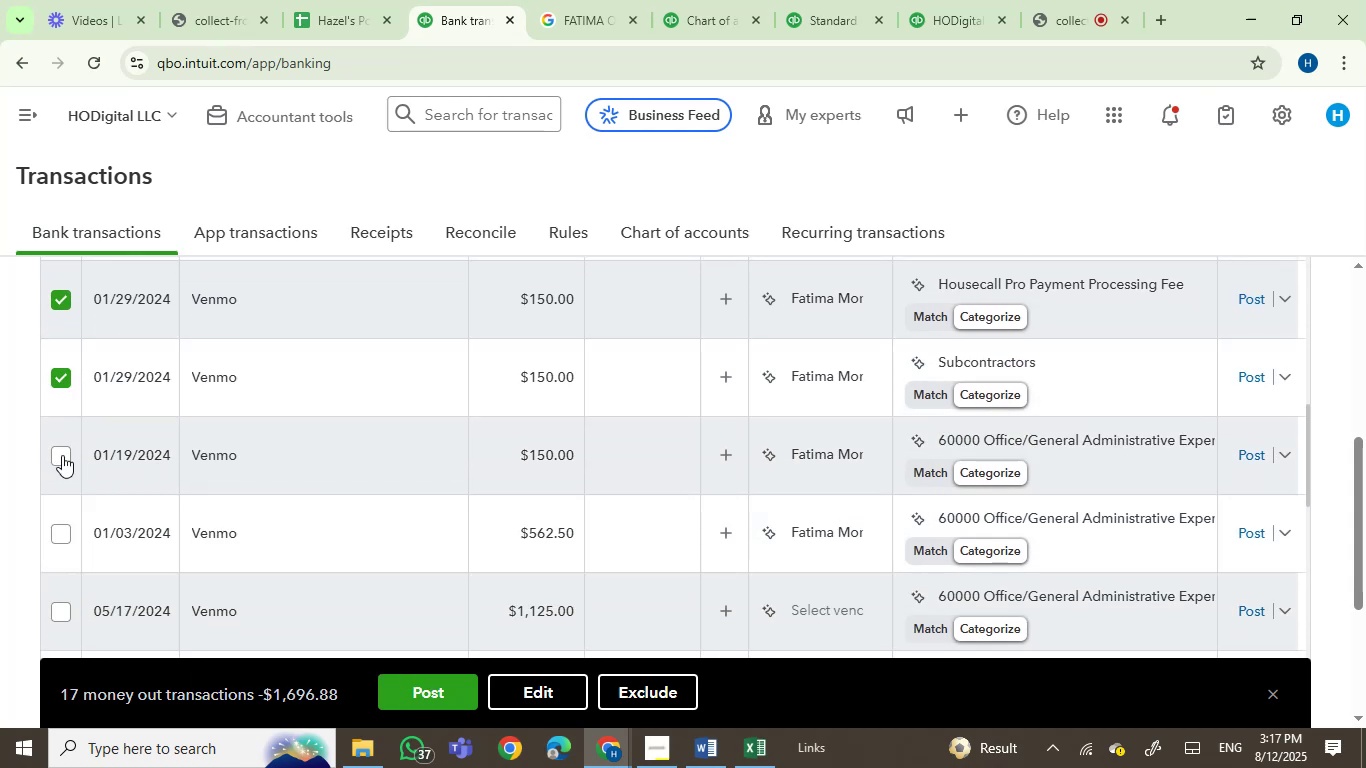 
left_click([63, 455])
 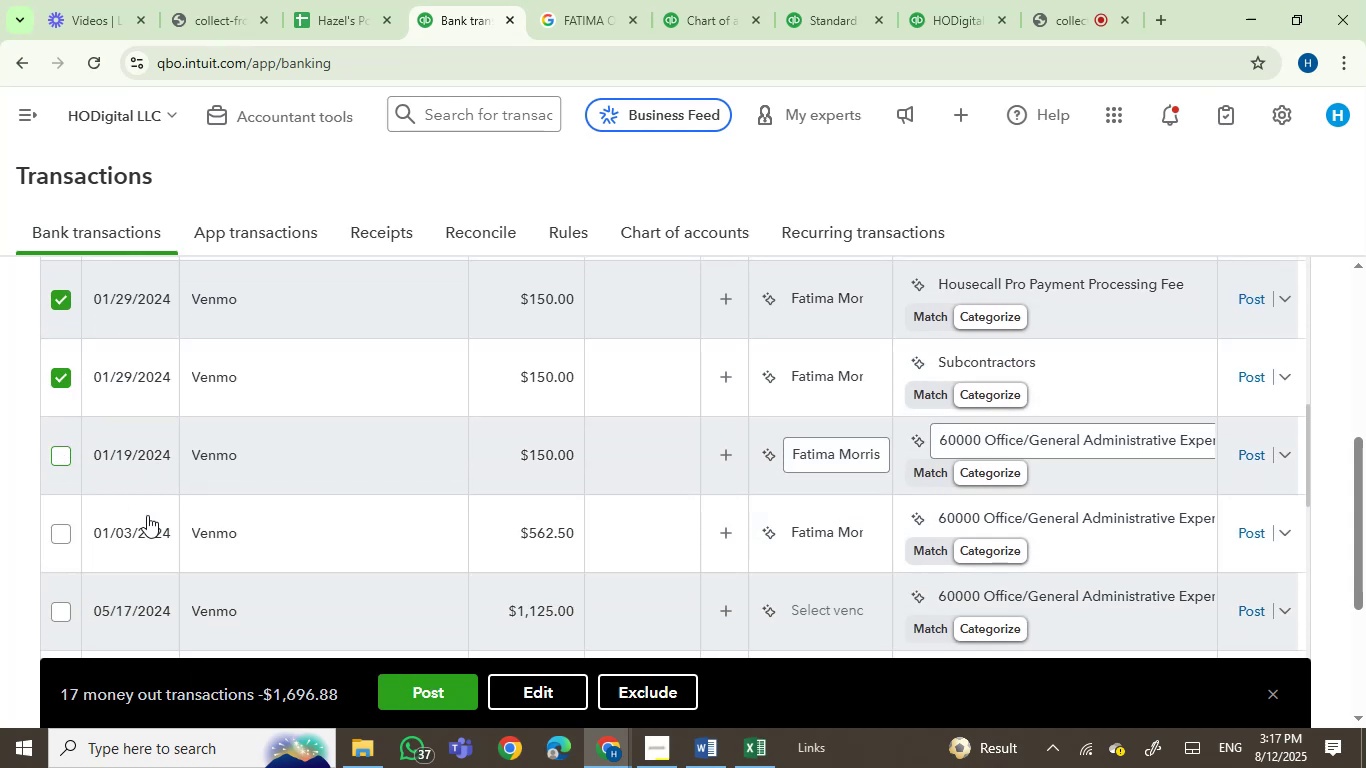 
mouse_move([166, 537])
 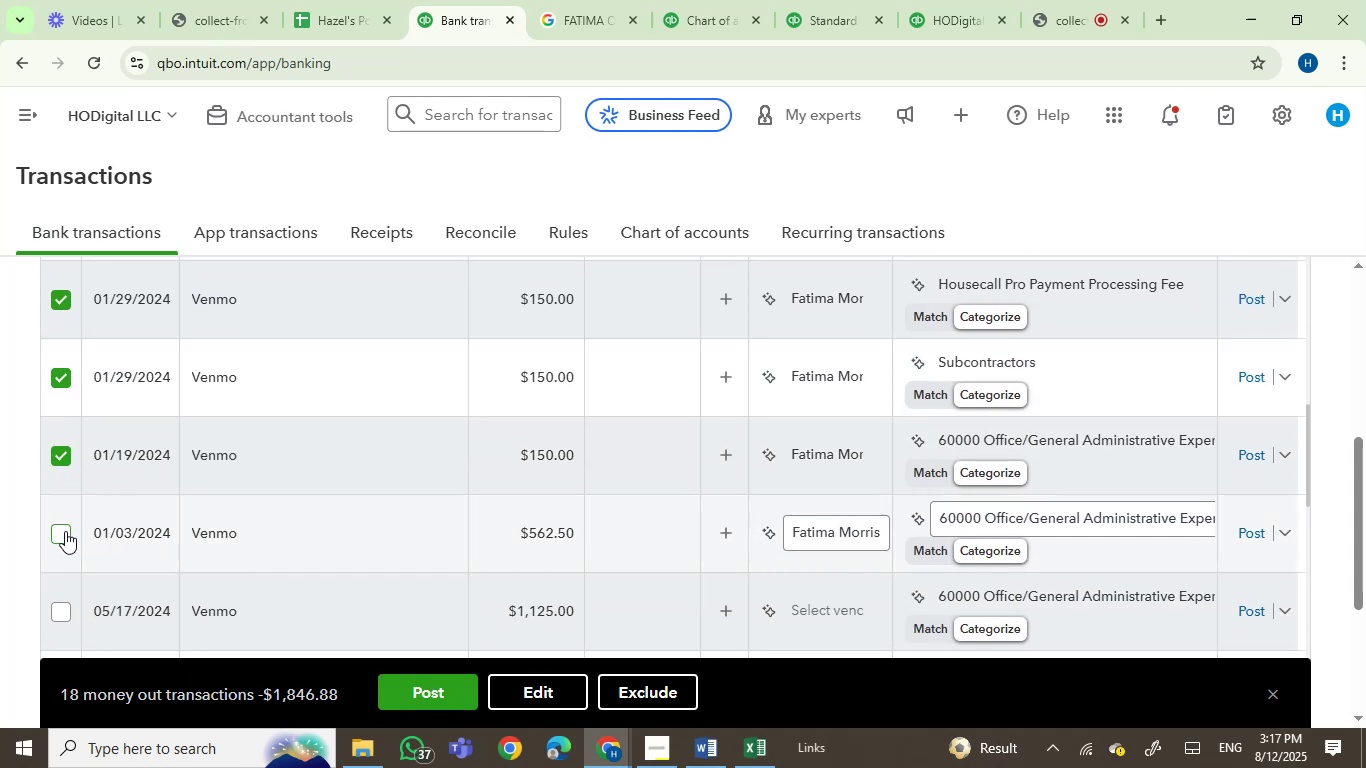 
left_click([65, 531])
 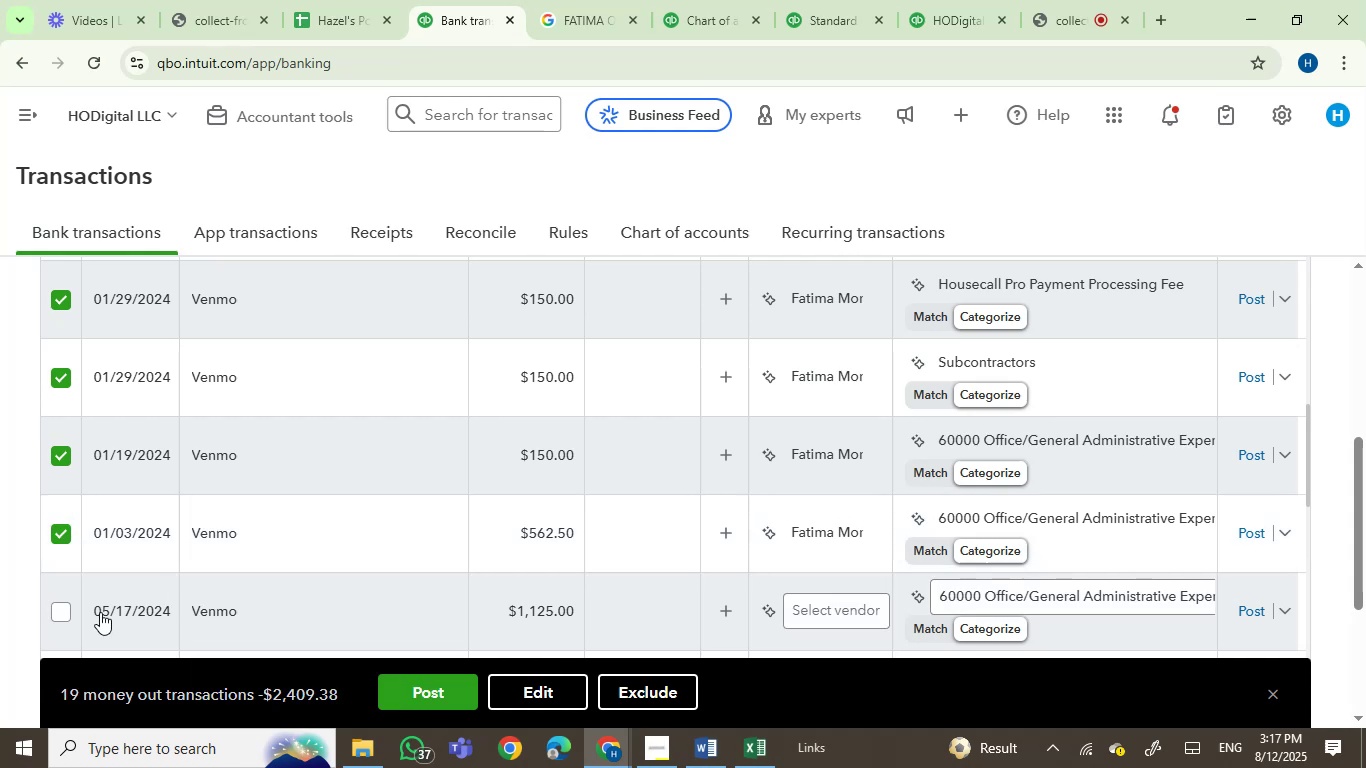 
left_click([66, 613])
 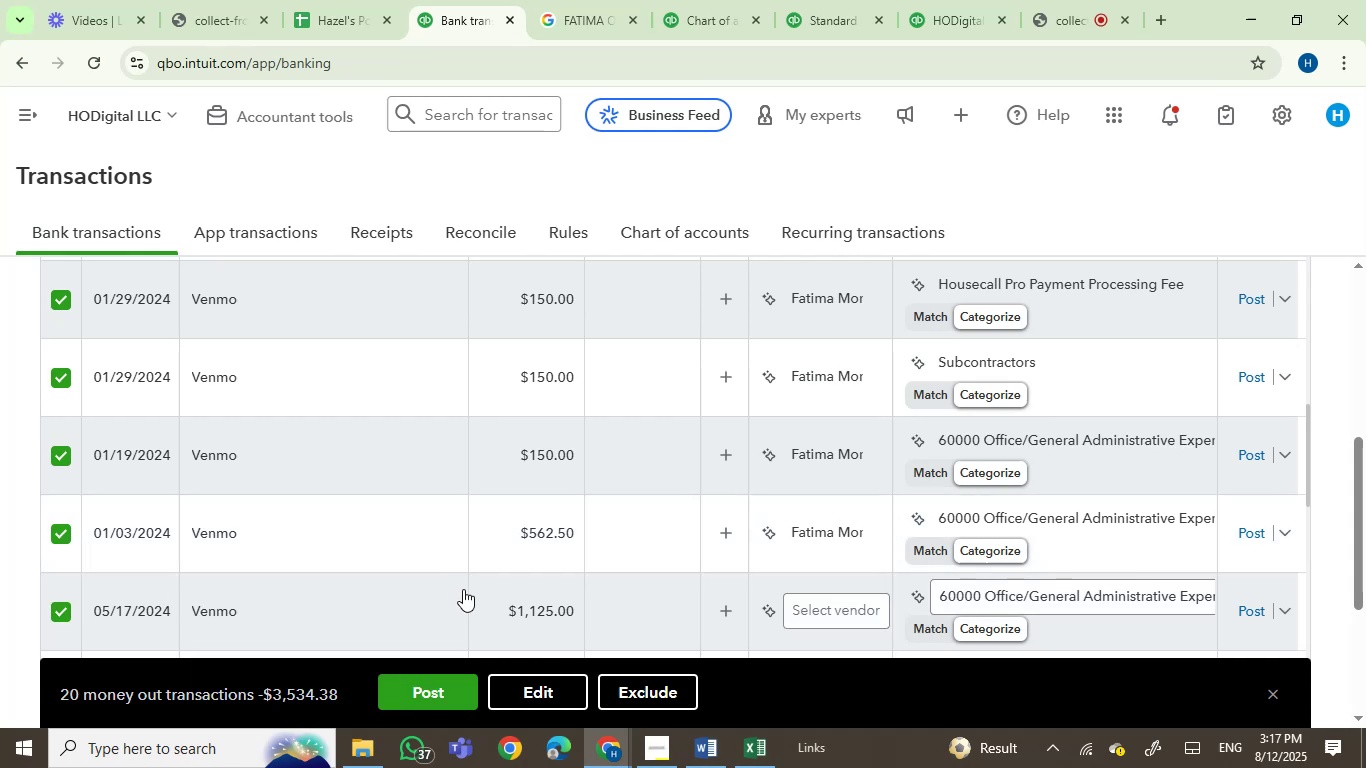 
scroll: coordinate [505, 524], scroll_direction: down, amount: 3.0
 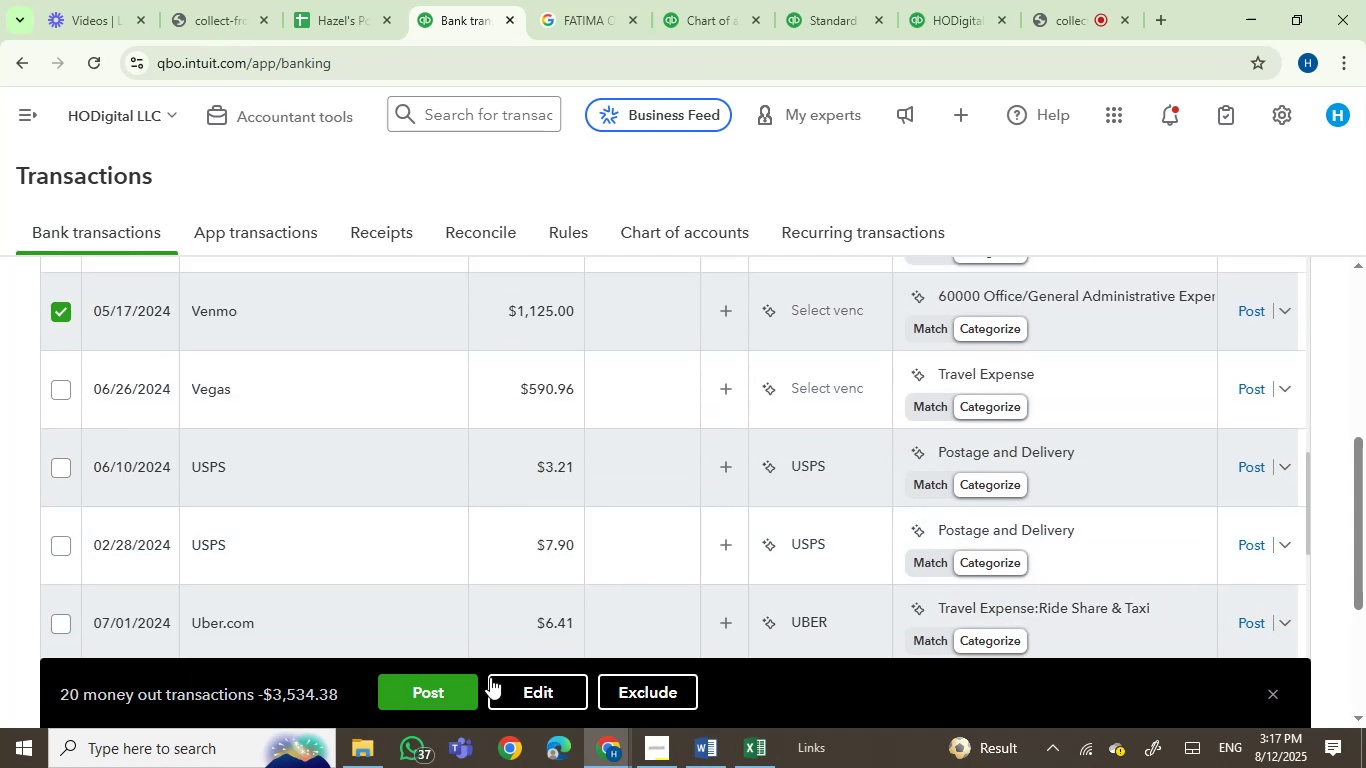 
left_click([525, 690])
 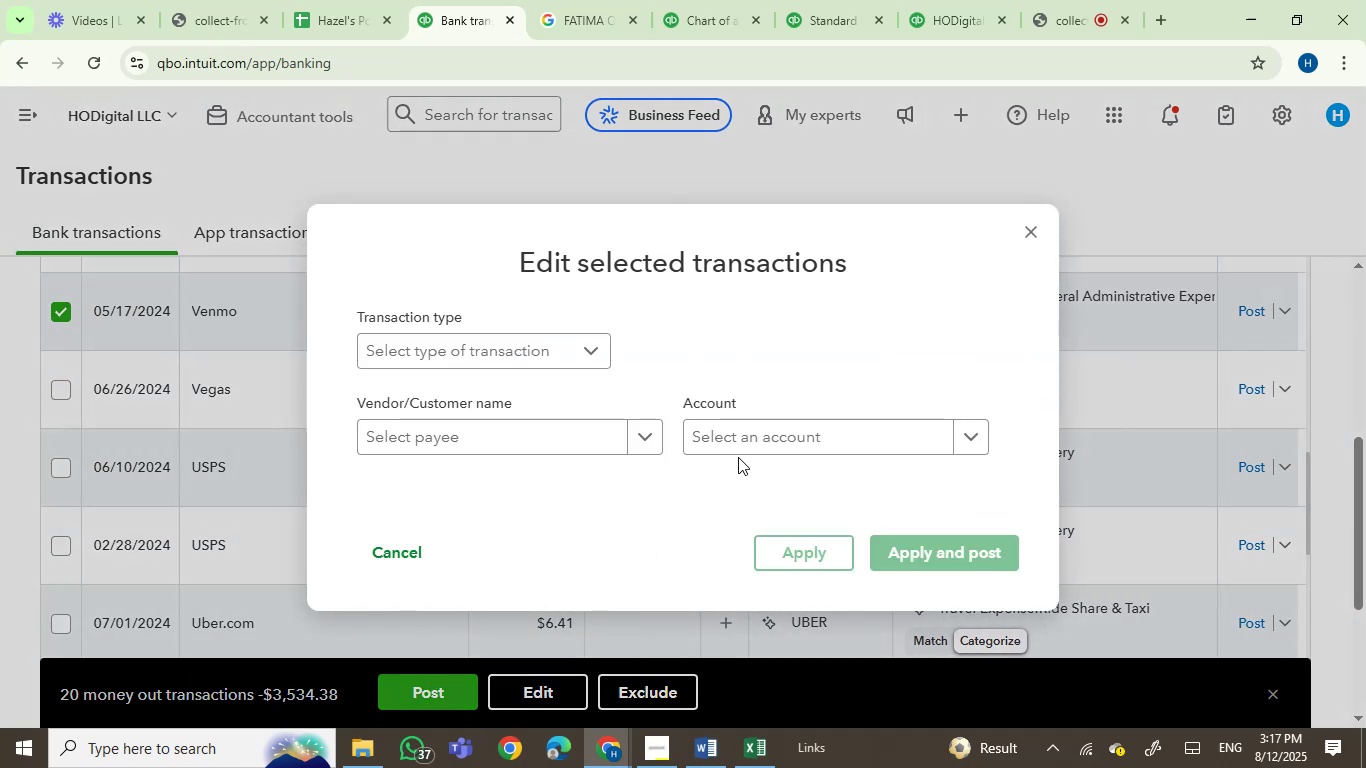 
left_click([752, 433])
 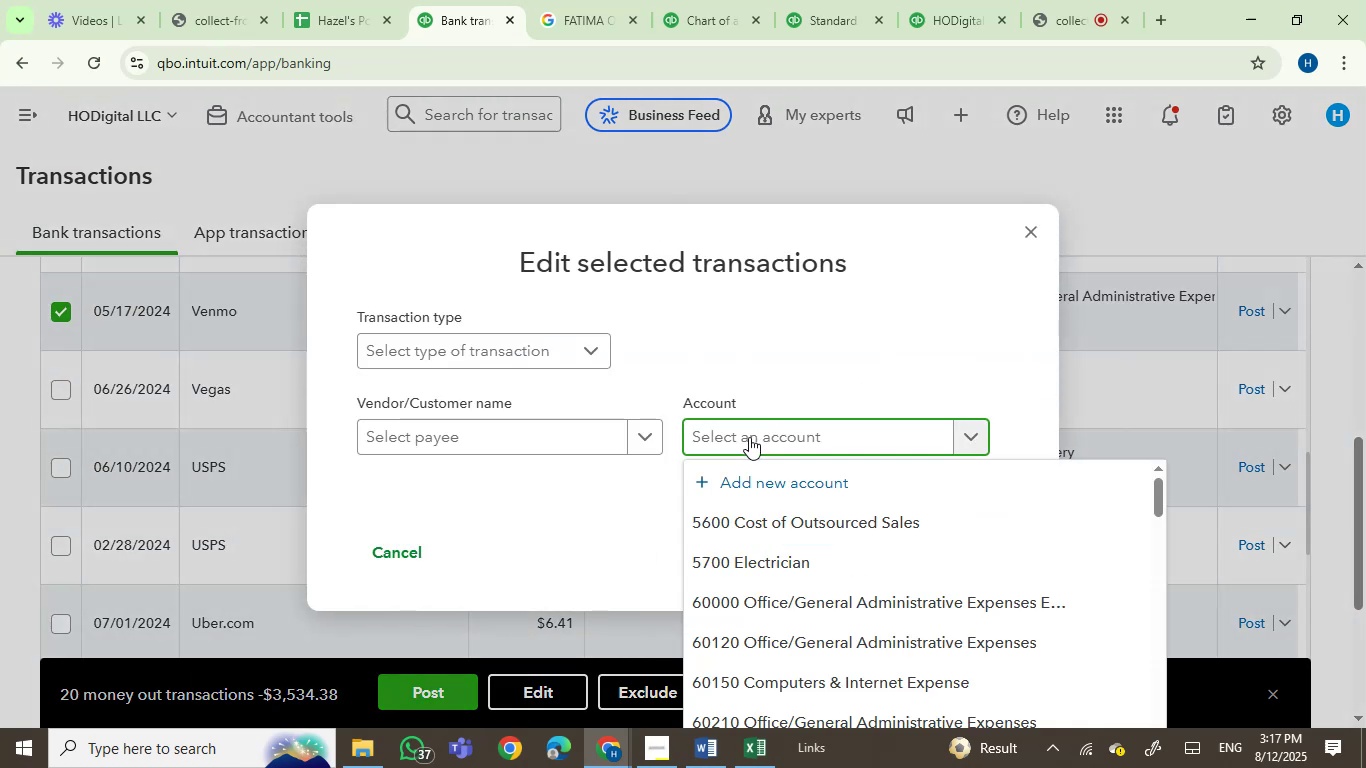 
type(CON)
 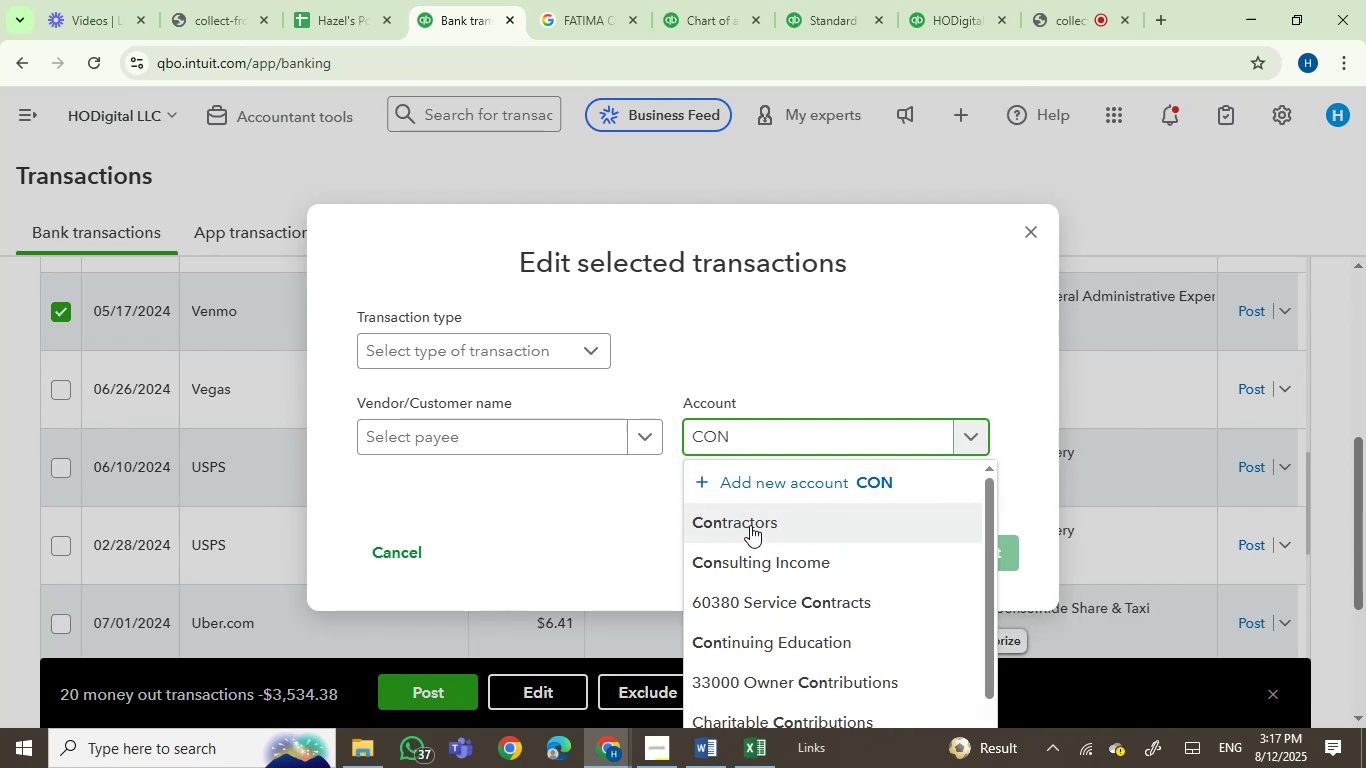 
left_click([750, 525])
 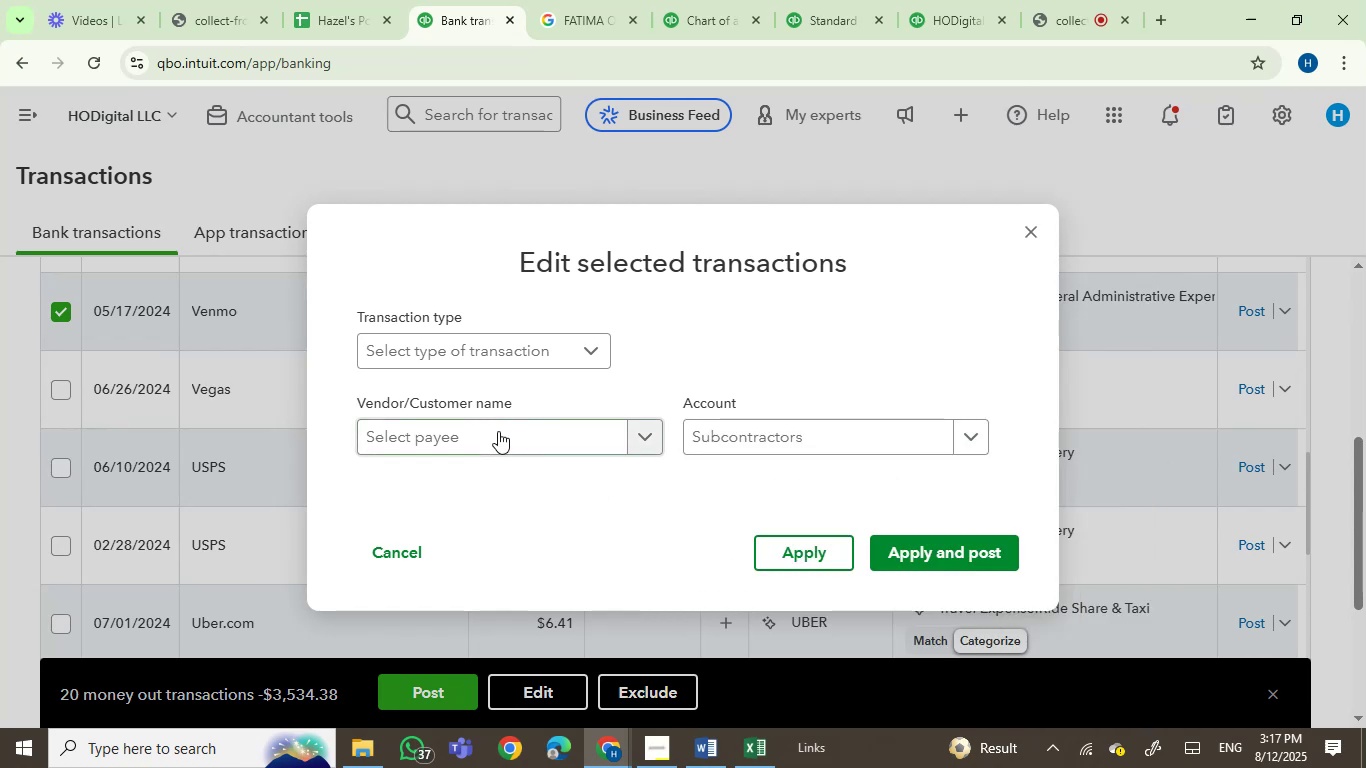 
left_click([498, 431])
 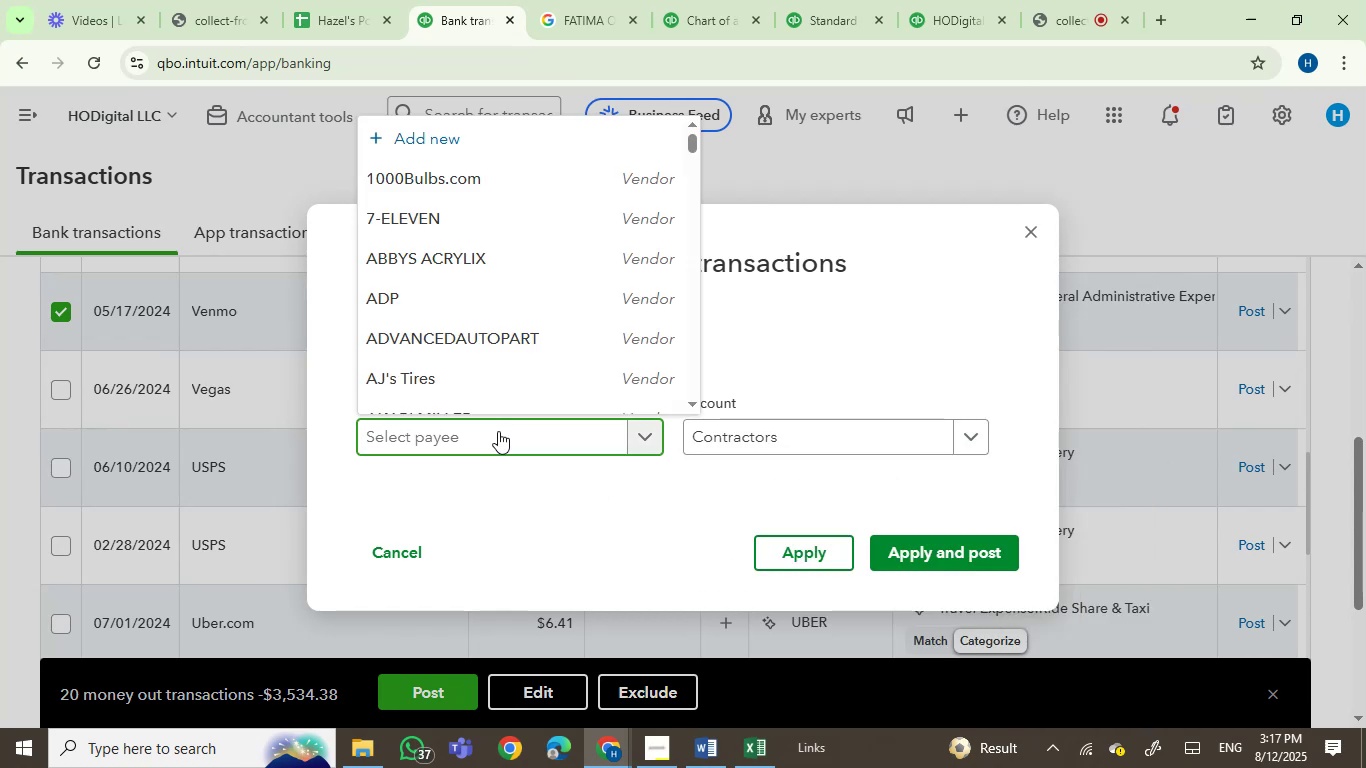 
type(FAT)
 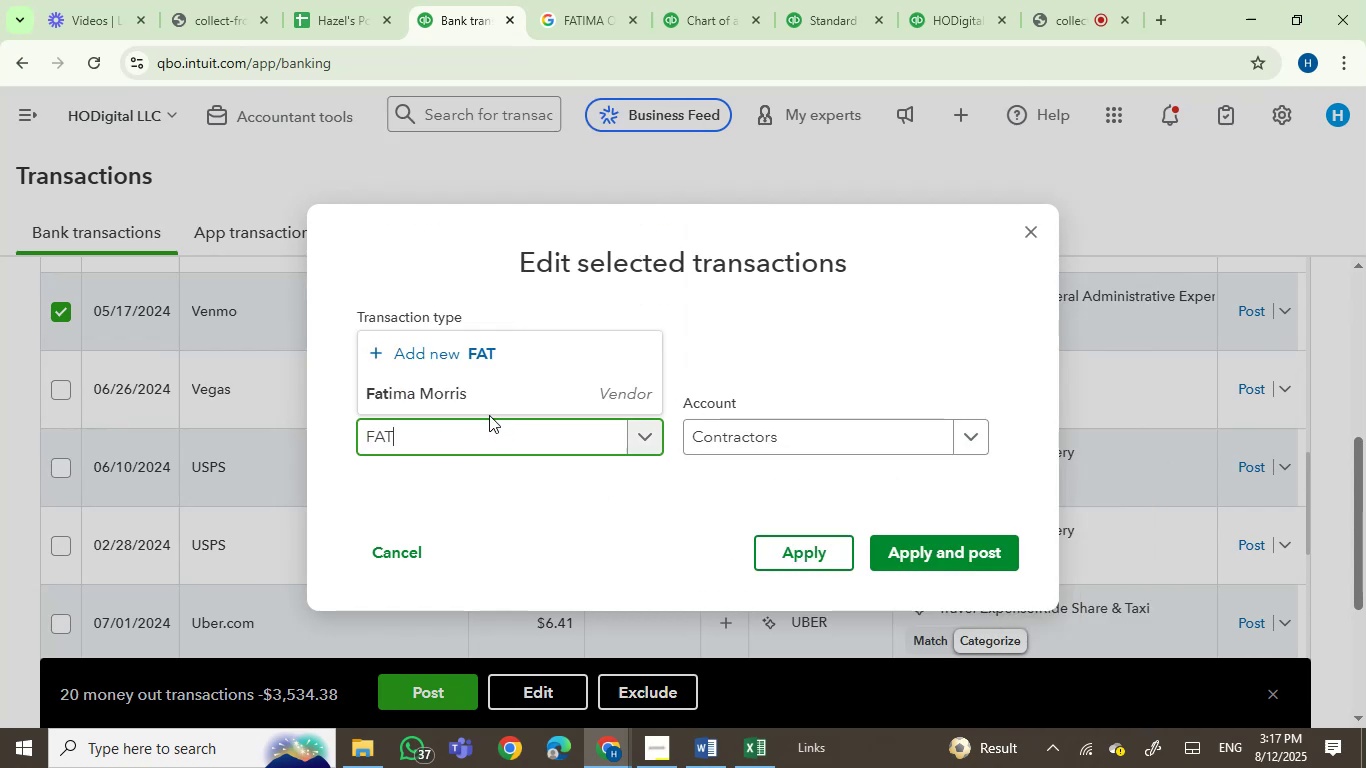 
left_click([495, 398])
 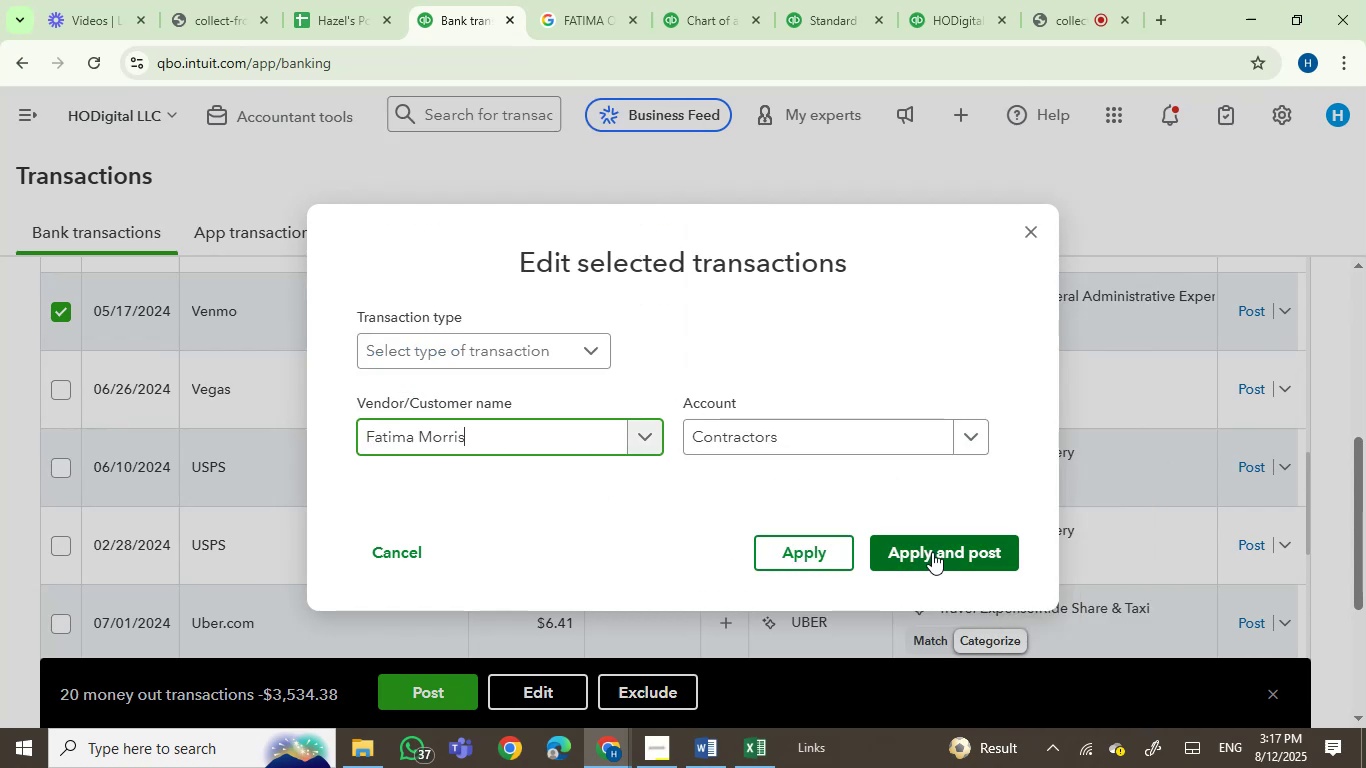 
left_click([935, 547])
 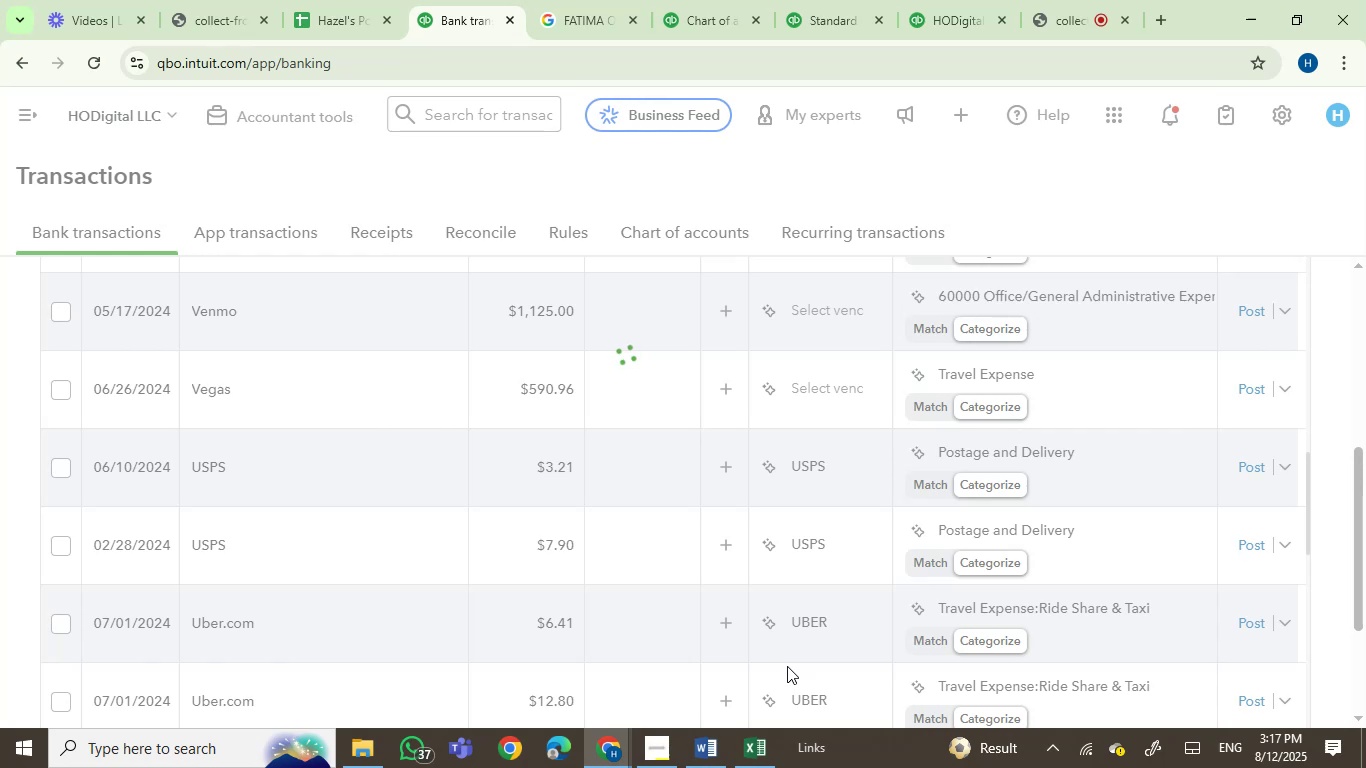 
wait(6.94)
 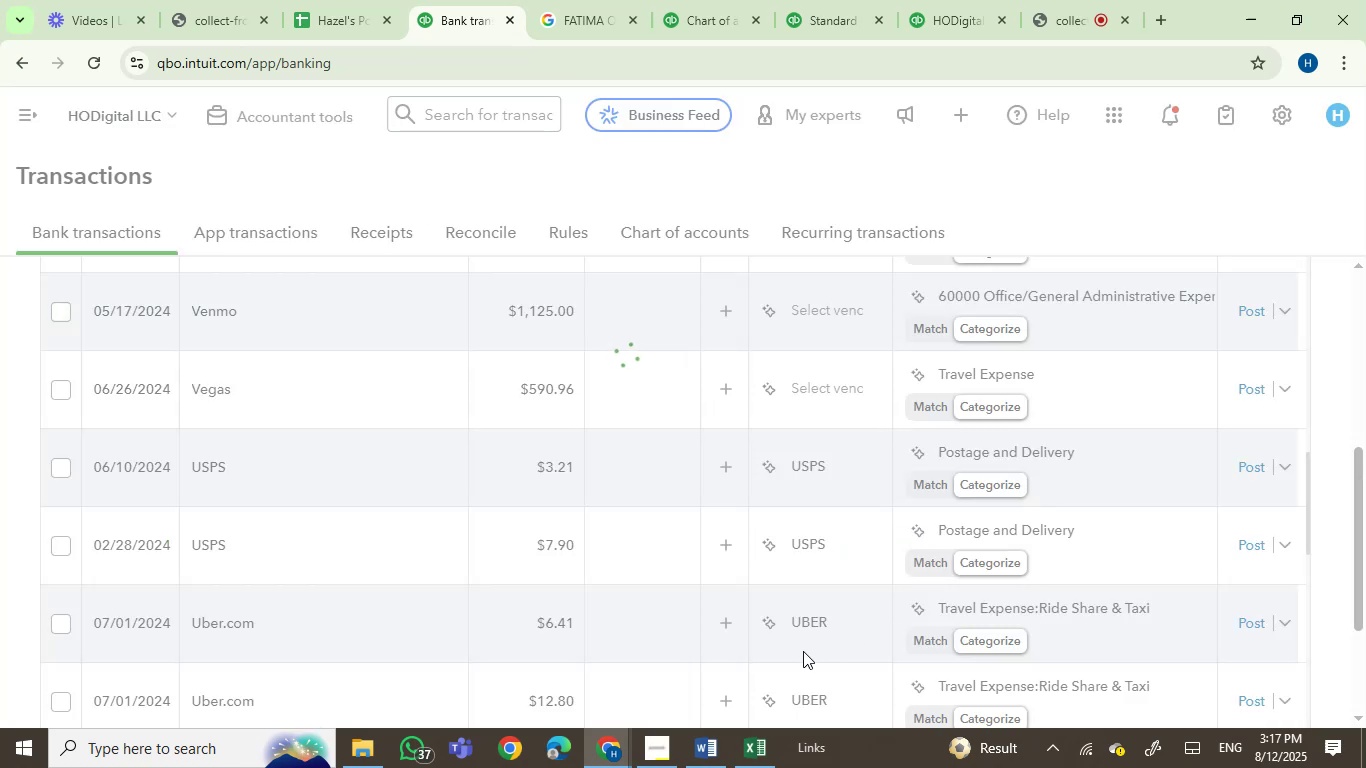 
scroll: coordinate [407, 565], scroll_direction: down, amount: 1.0
 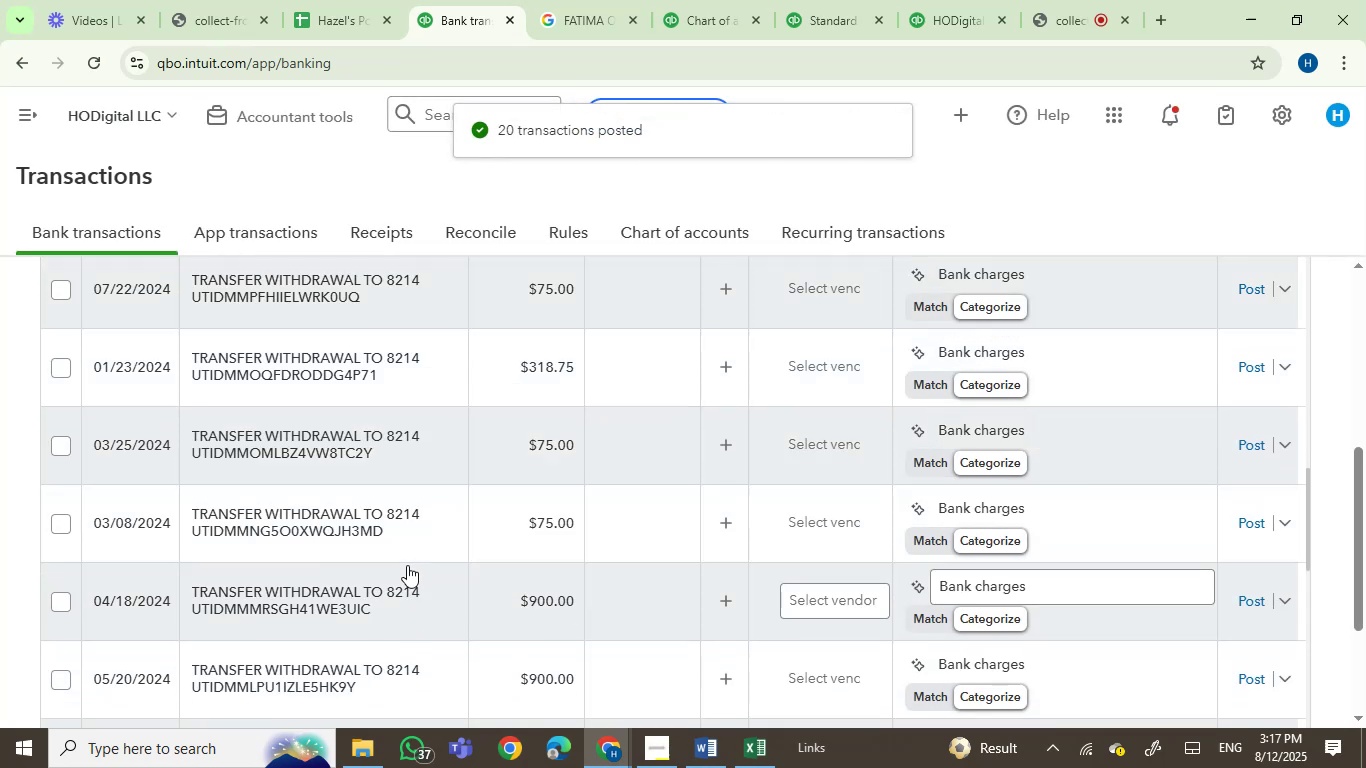 
scroll: coordinate [453, 521], scroll_direction: up, amount: 8.0
 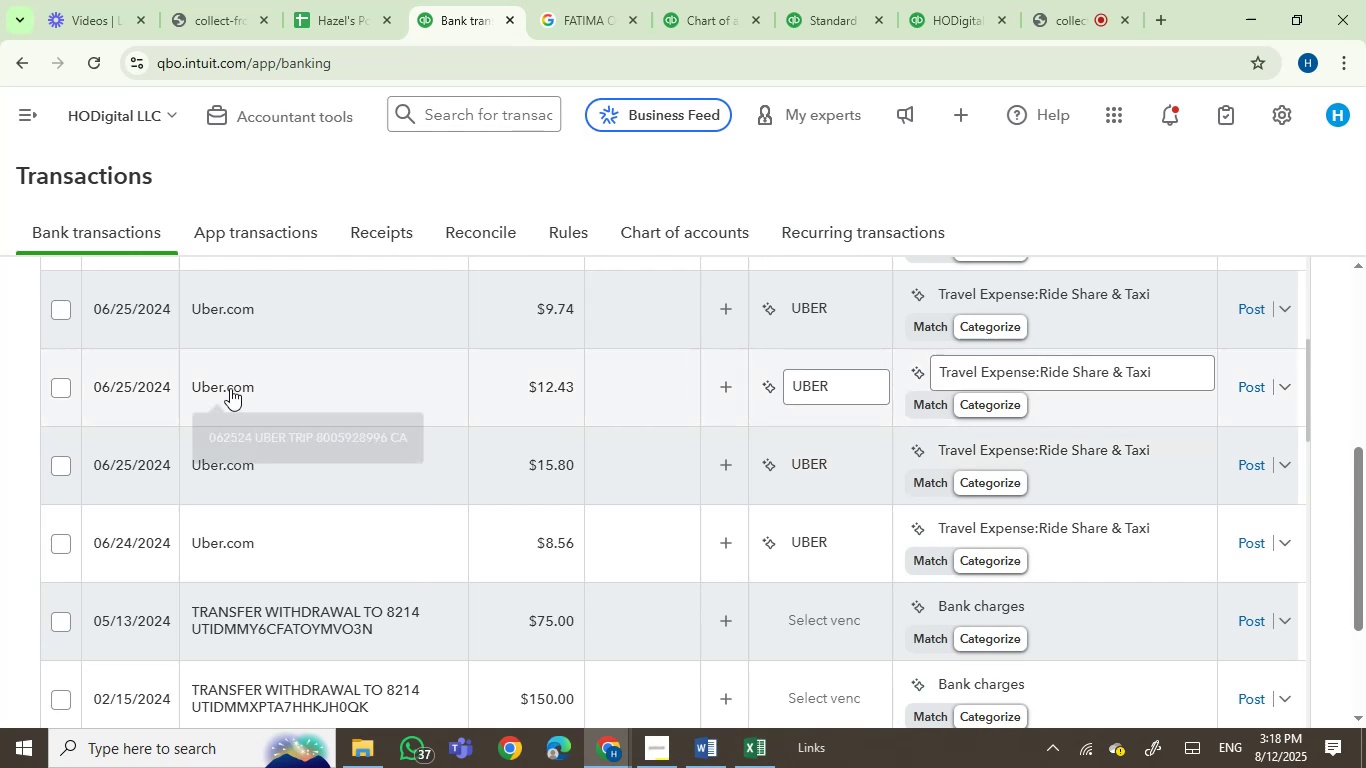 
wait(6.93)
 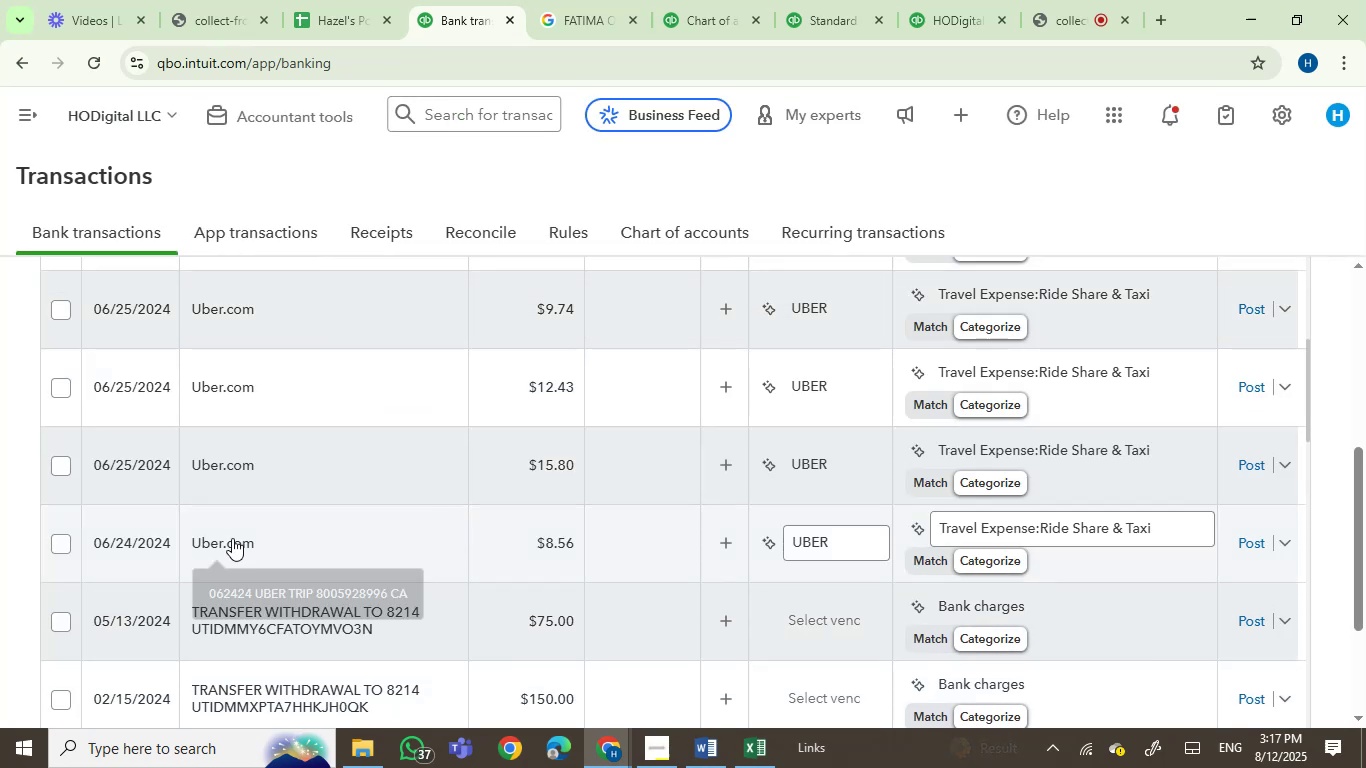 
left_click([59, 310])
 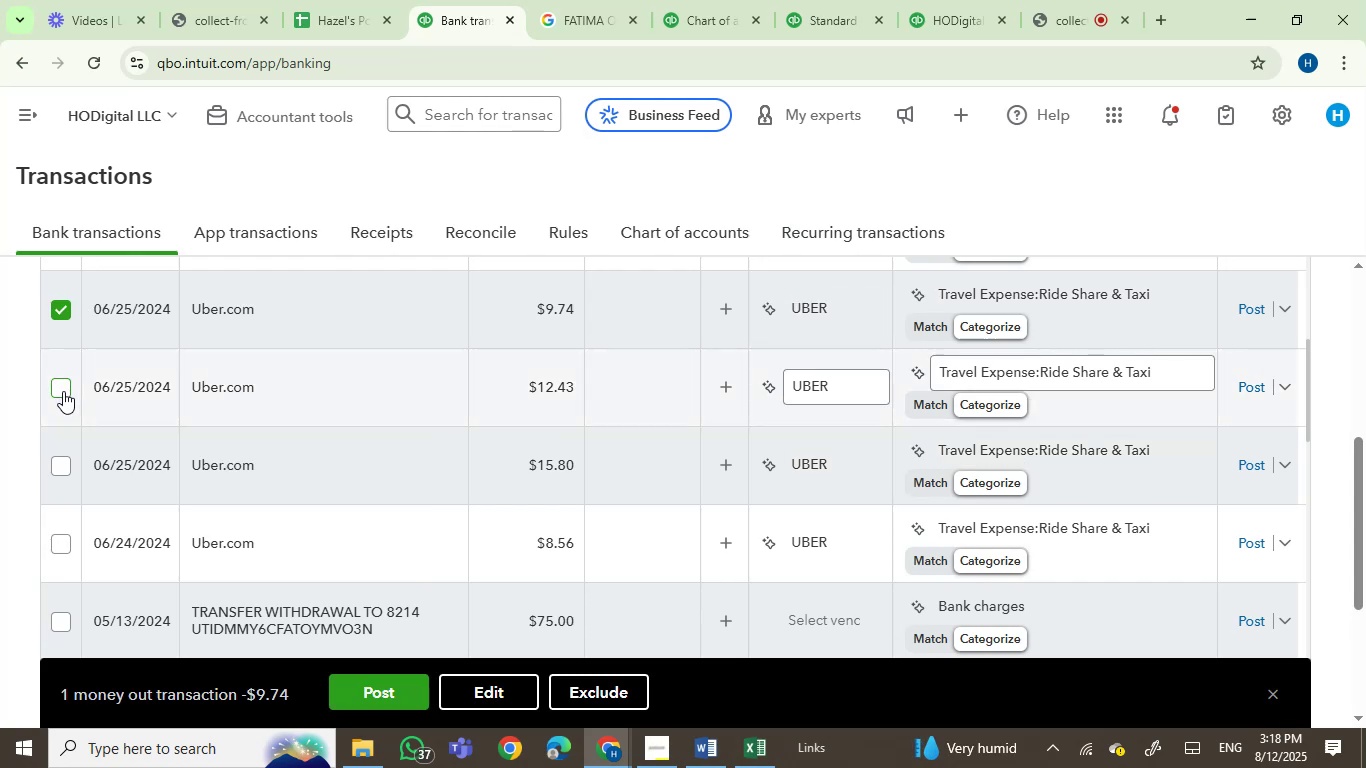 
left_click([63, 392])
 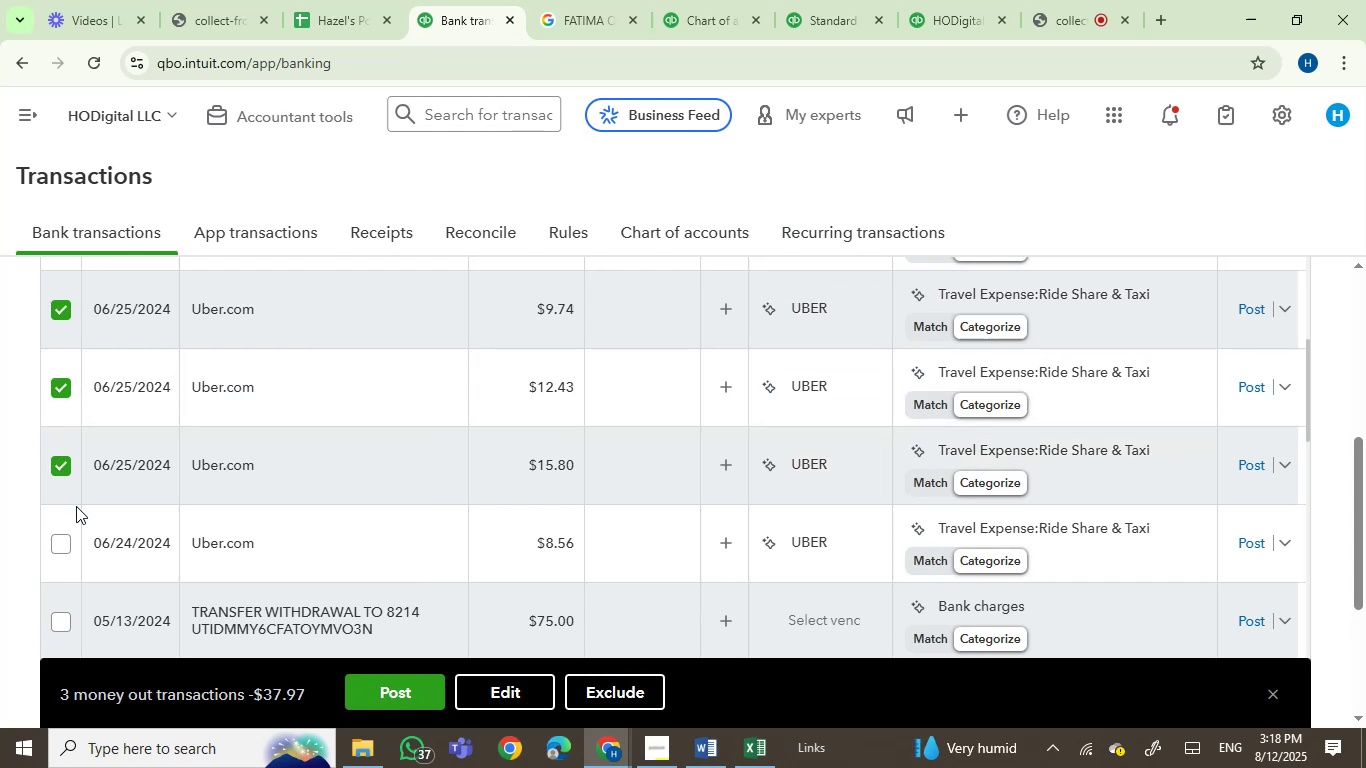 
left_click([63, 538])
 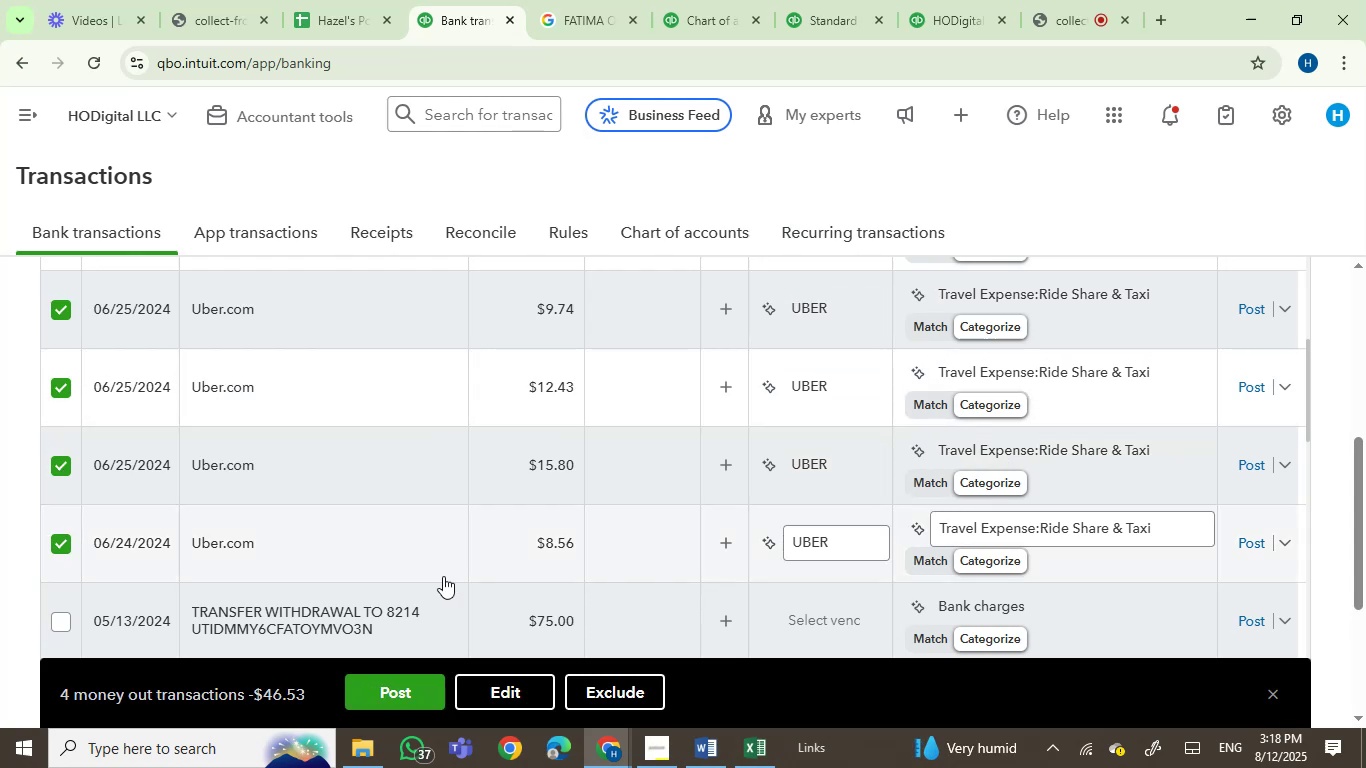 
scroll: coordinate [443, 576], scroll_direction: up, amount: 3.0
 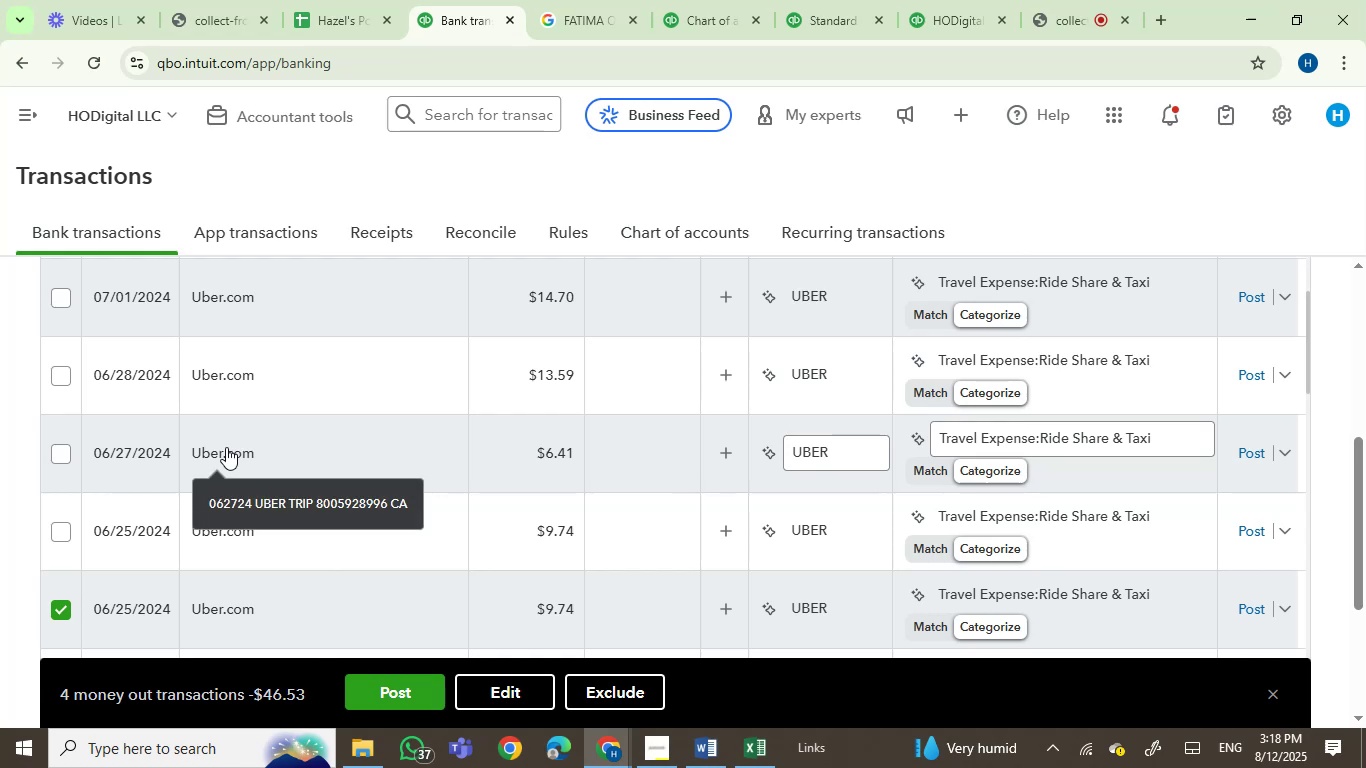 
left_click([66, 537])
 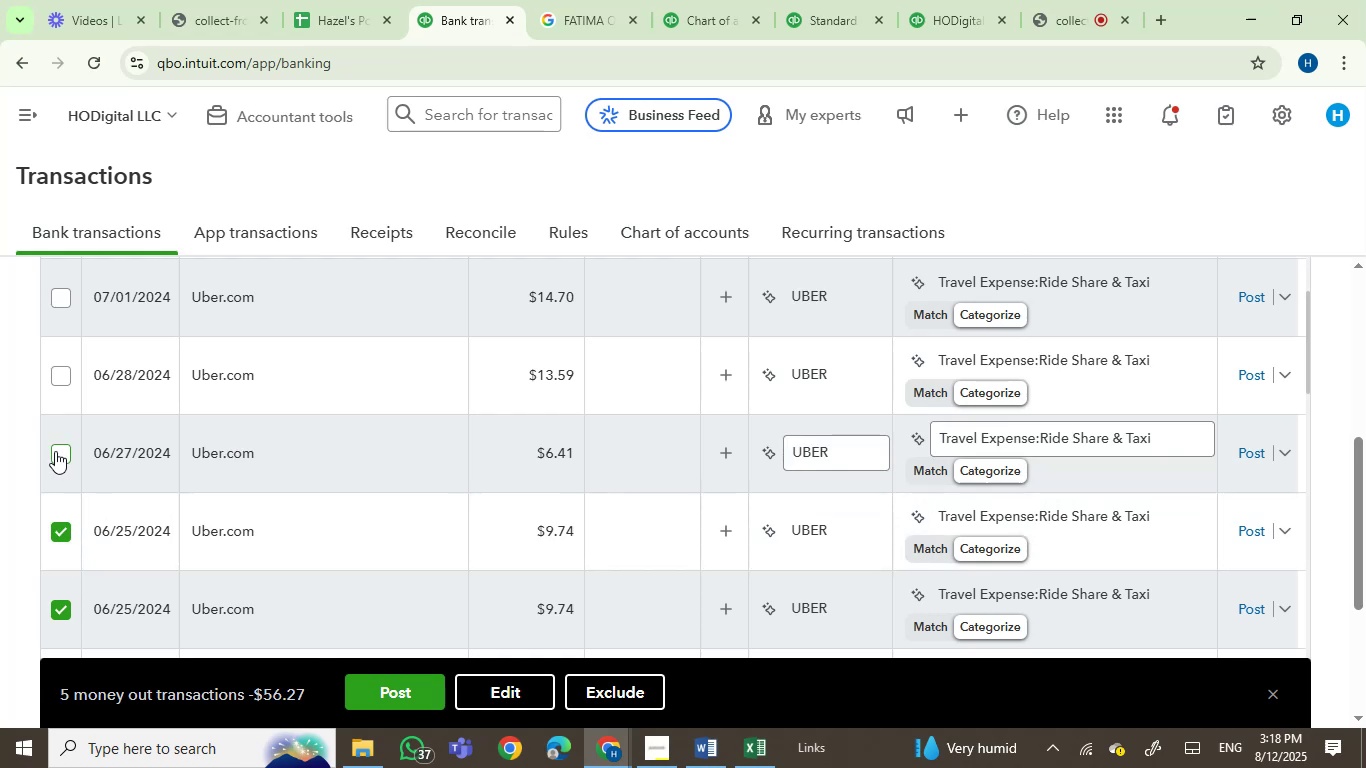 
left_click([56, 450])
 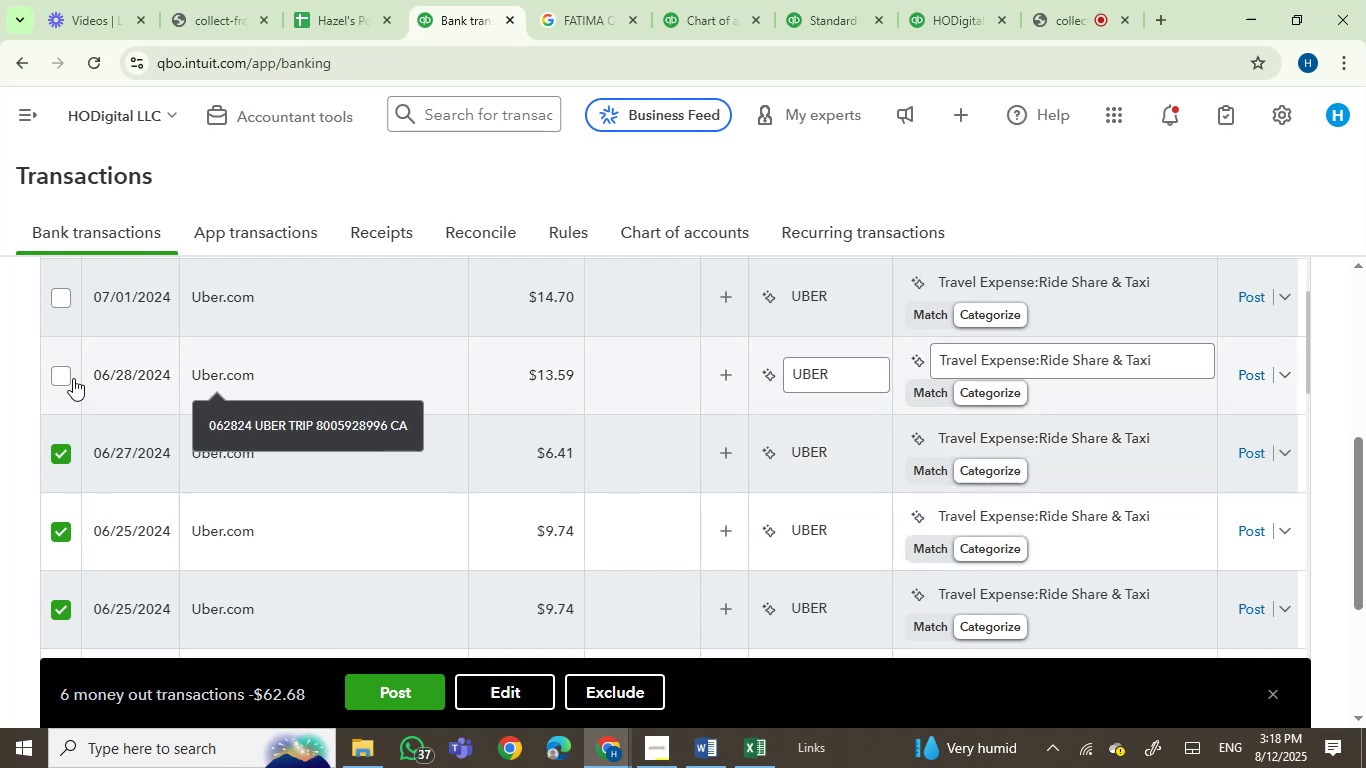 
left_click([59, 378])
 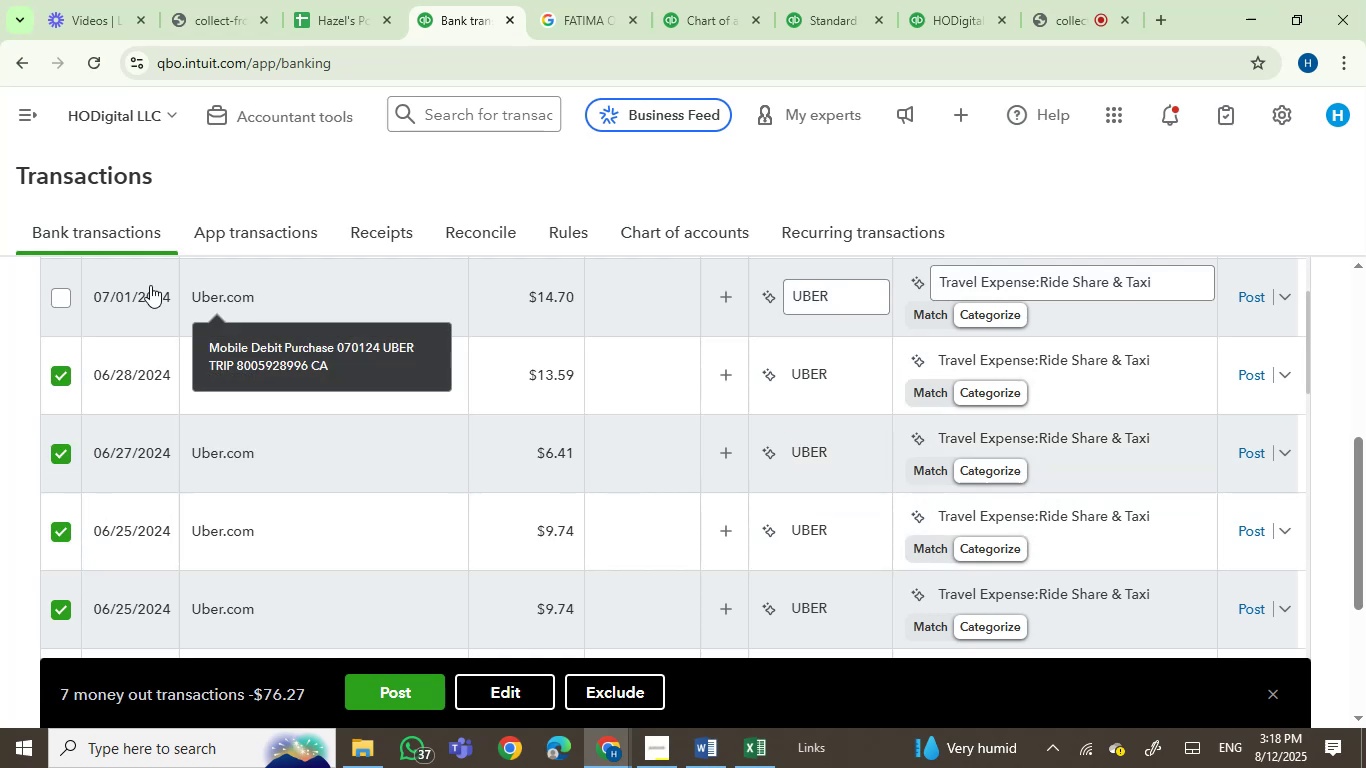 
mouse_move([170, 304])
 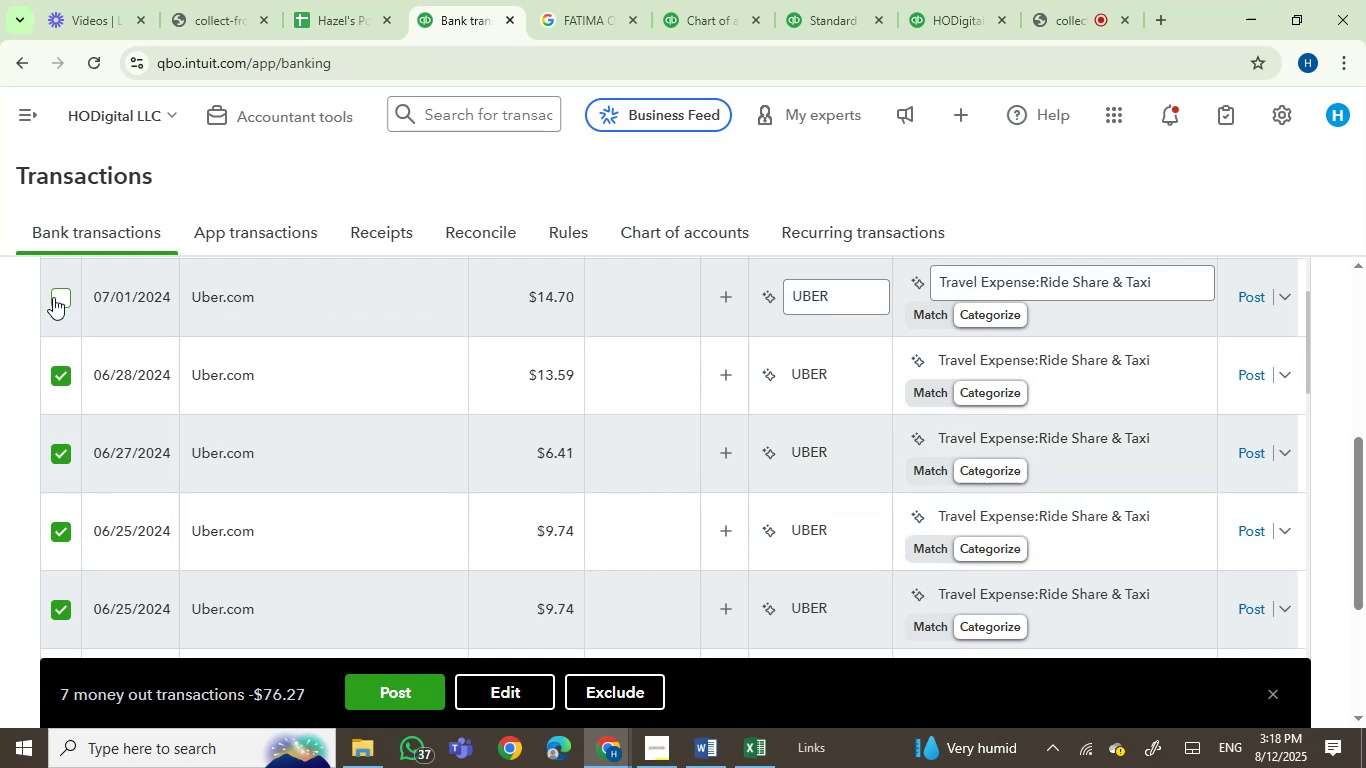 
left_click([57, 295])
 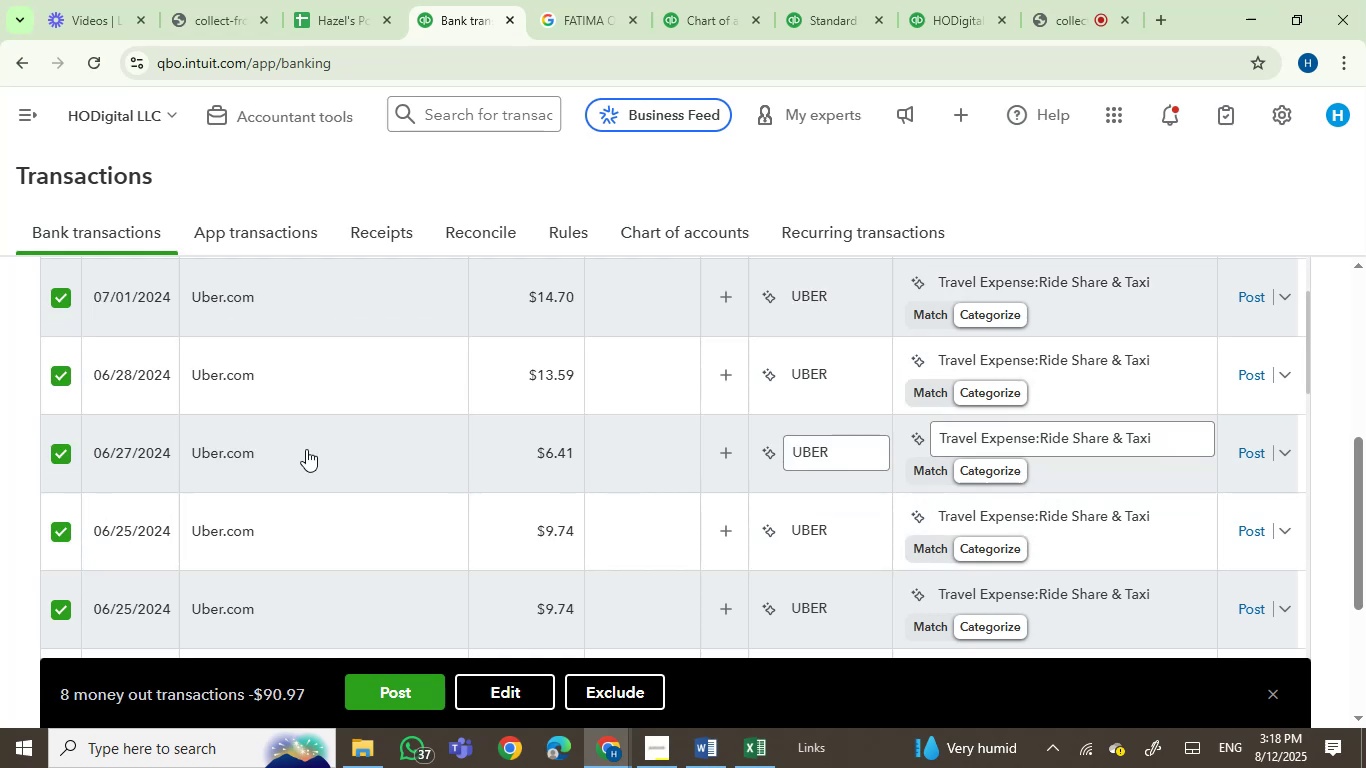 
scroll: coordinate [328, 454], scroll_direction: down, amount: 1.0
 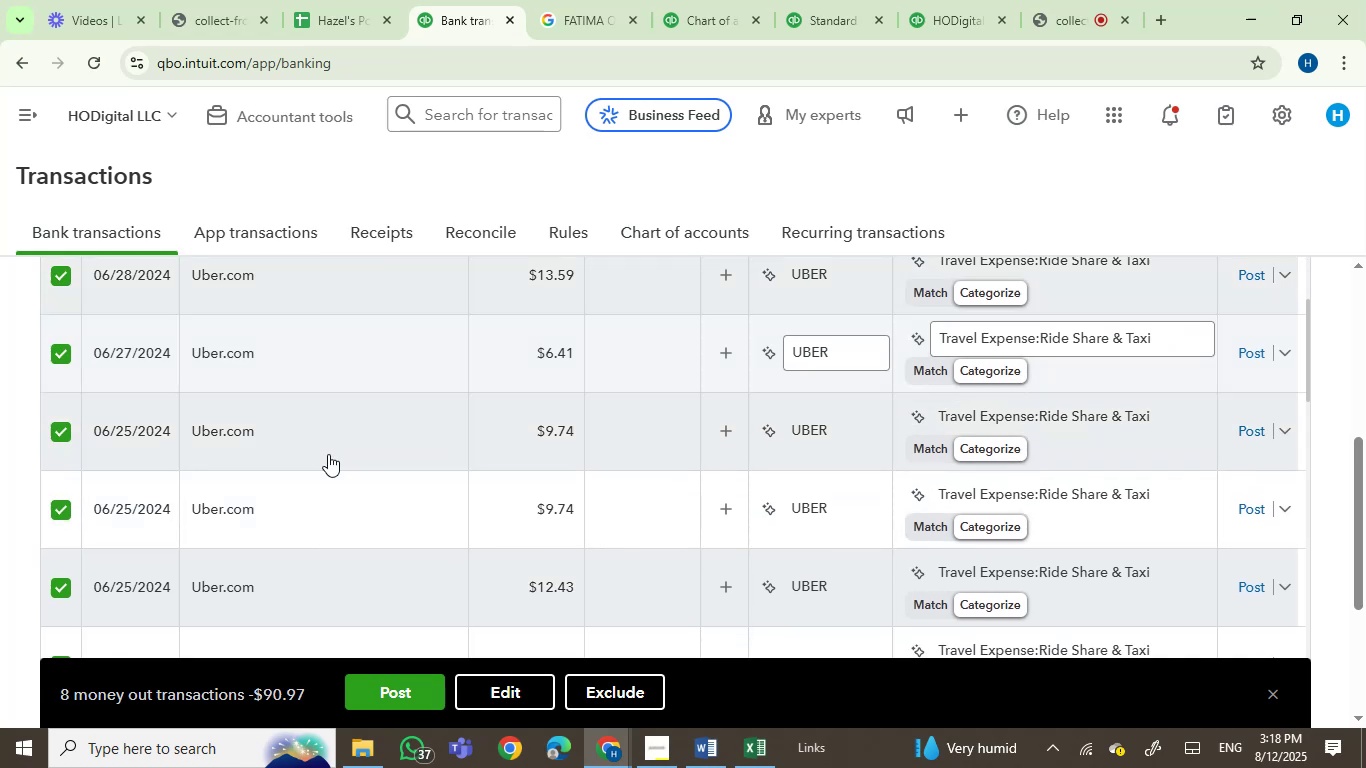 
scroll: coordinate [330, 454], scroll_direction: up, amount: 2.0
 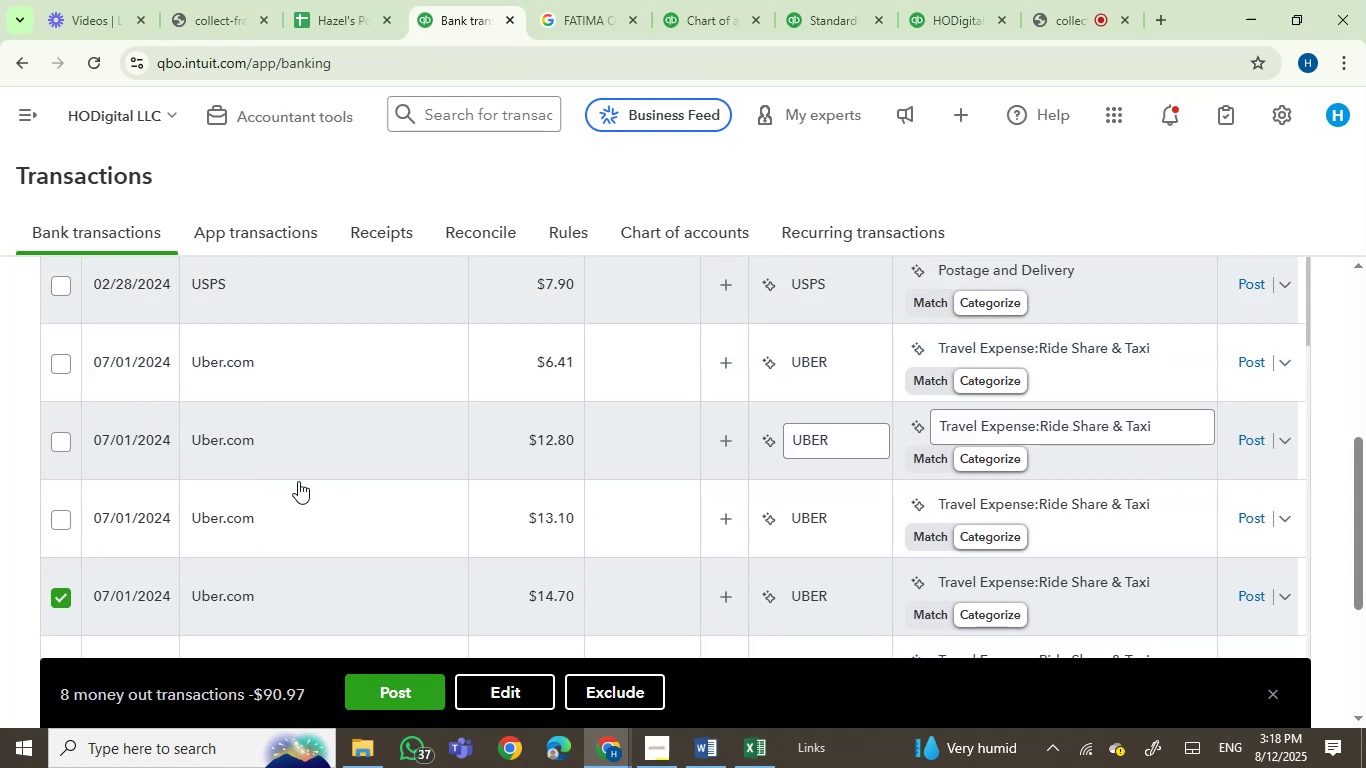 
mouse_move([235, 490])
 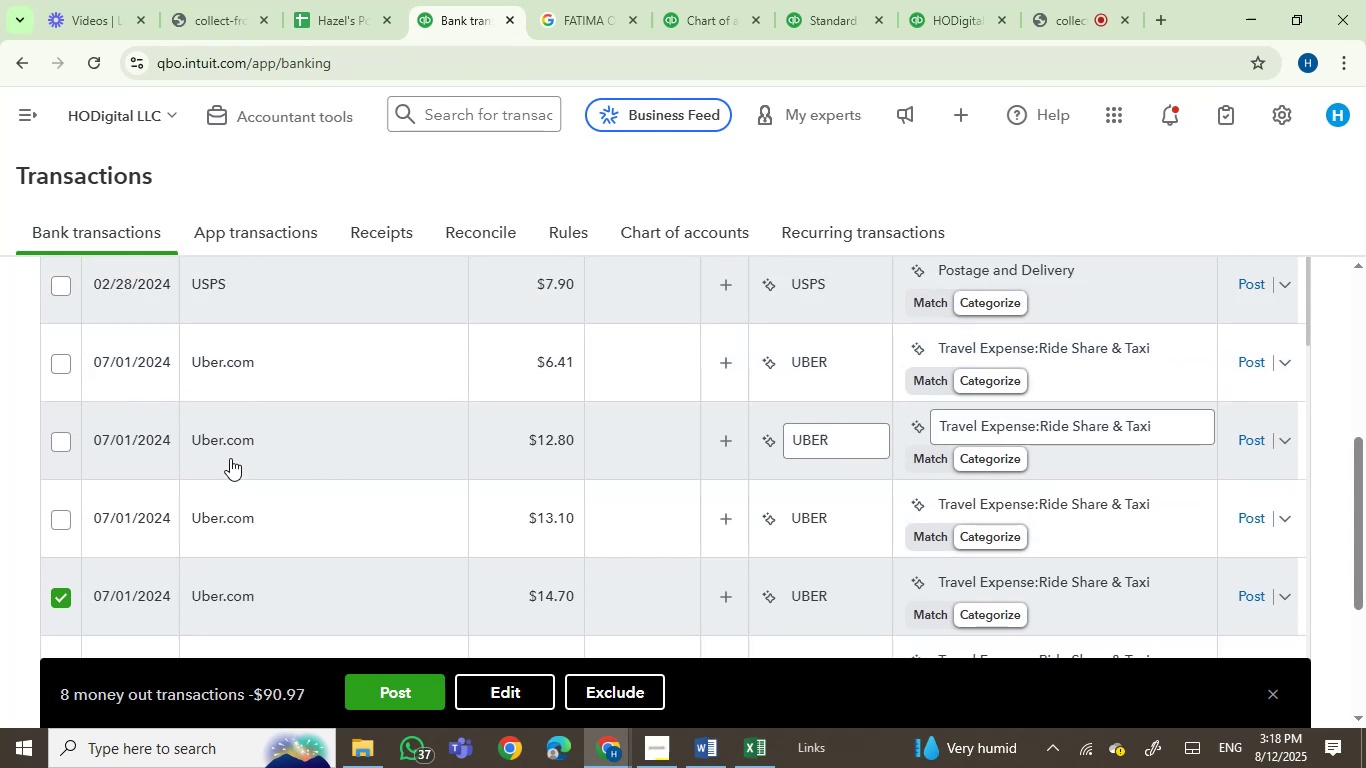 
mouse_move([204, 436])
 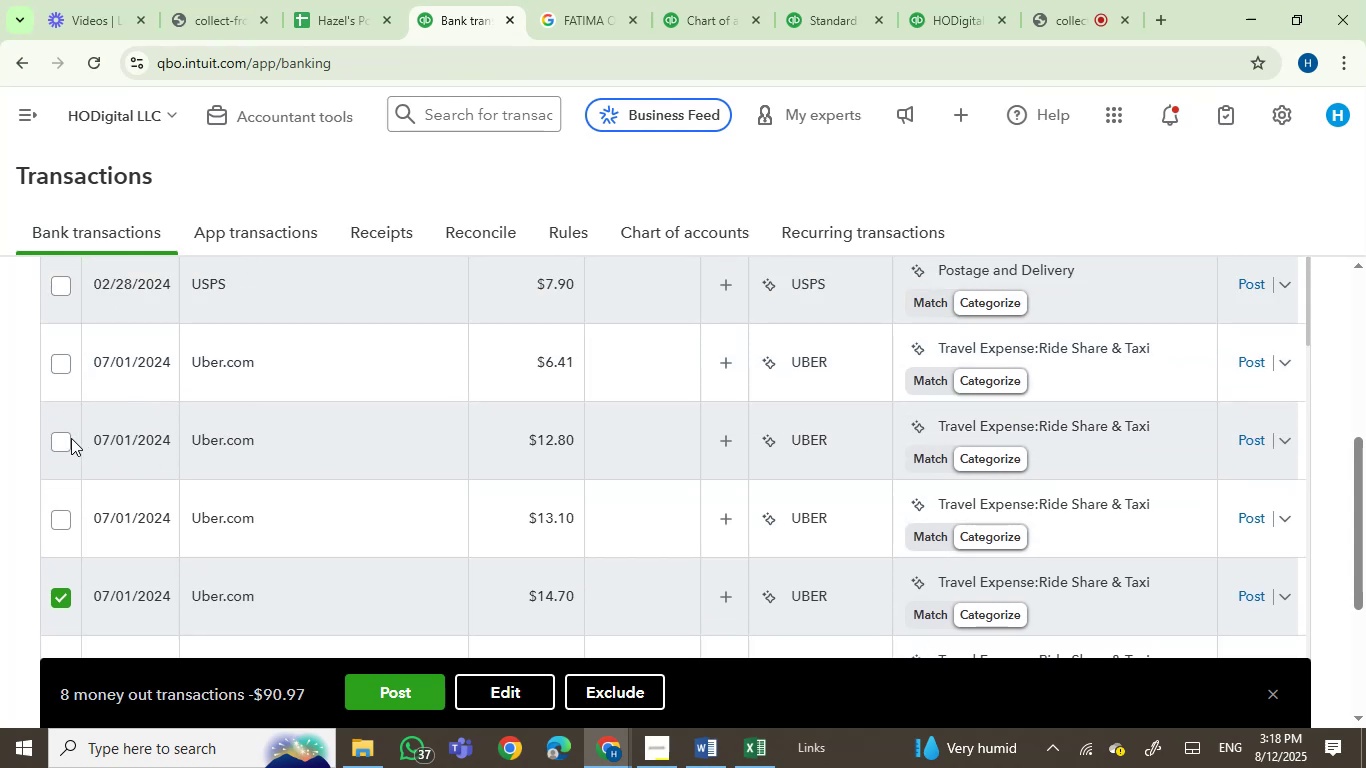 
left_click([71, 438])
 